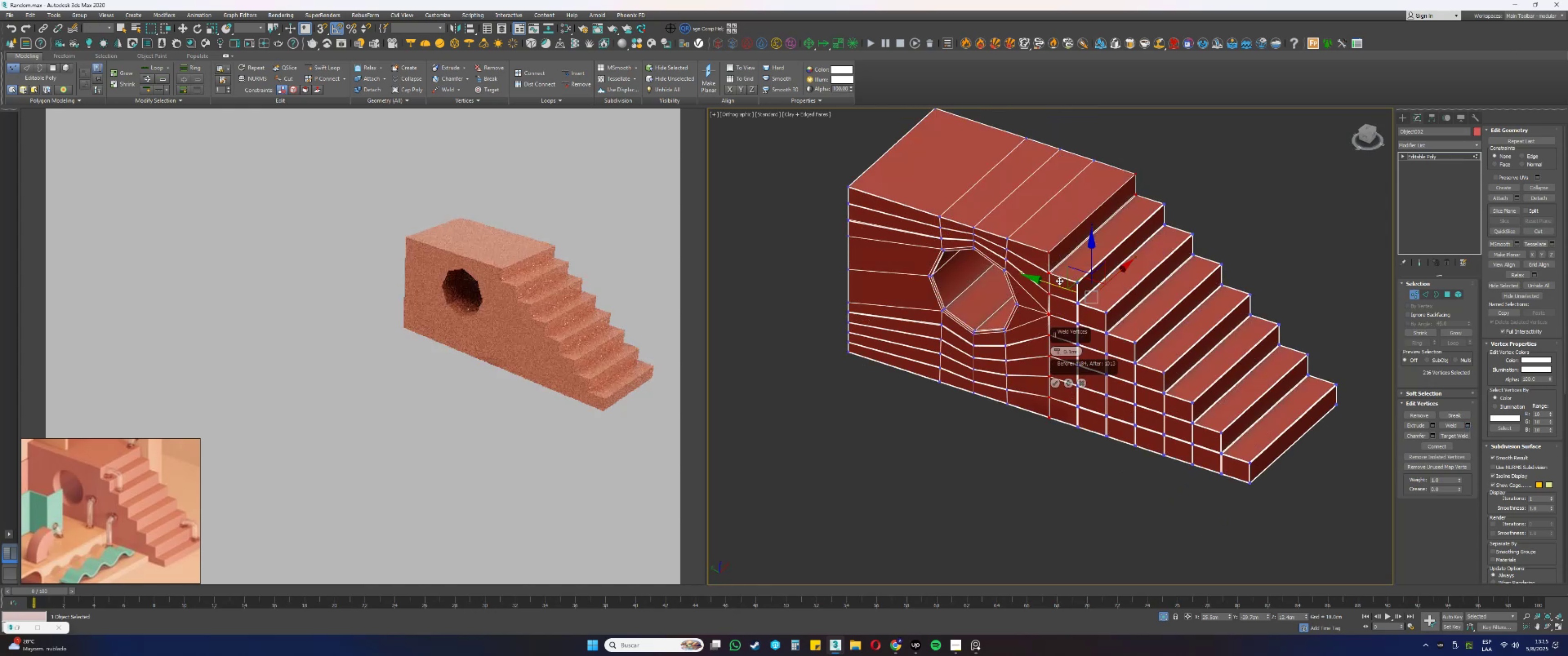 
scroll: coordinate [1064, 322], scroll_direction: up, amount: 10.0
 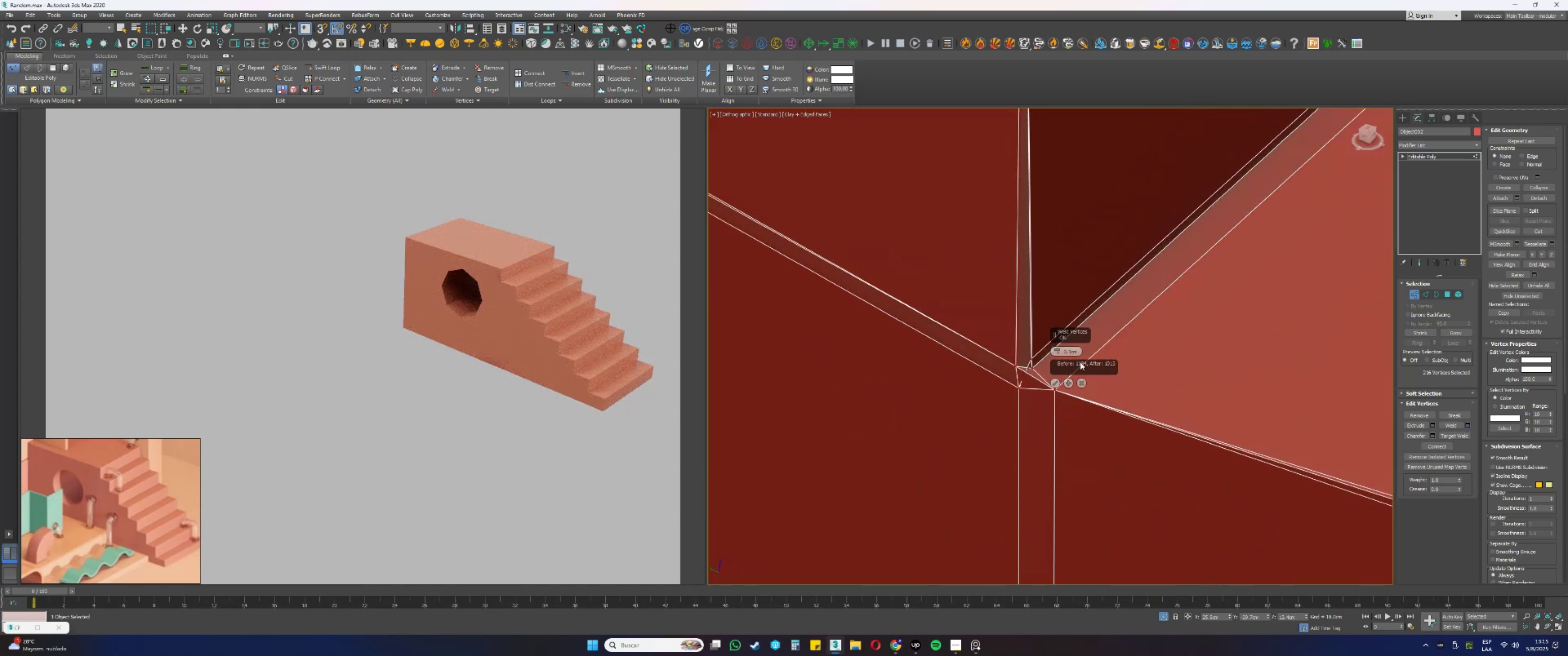 
double_click([1078, 353])
 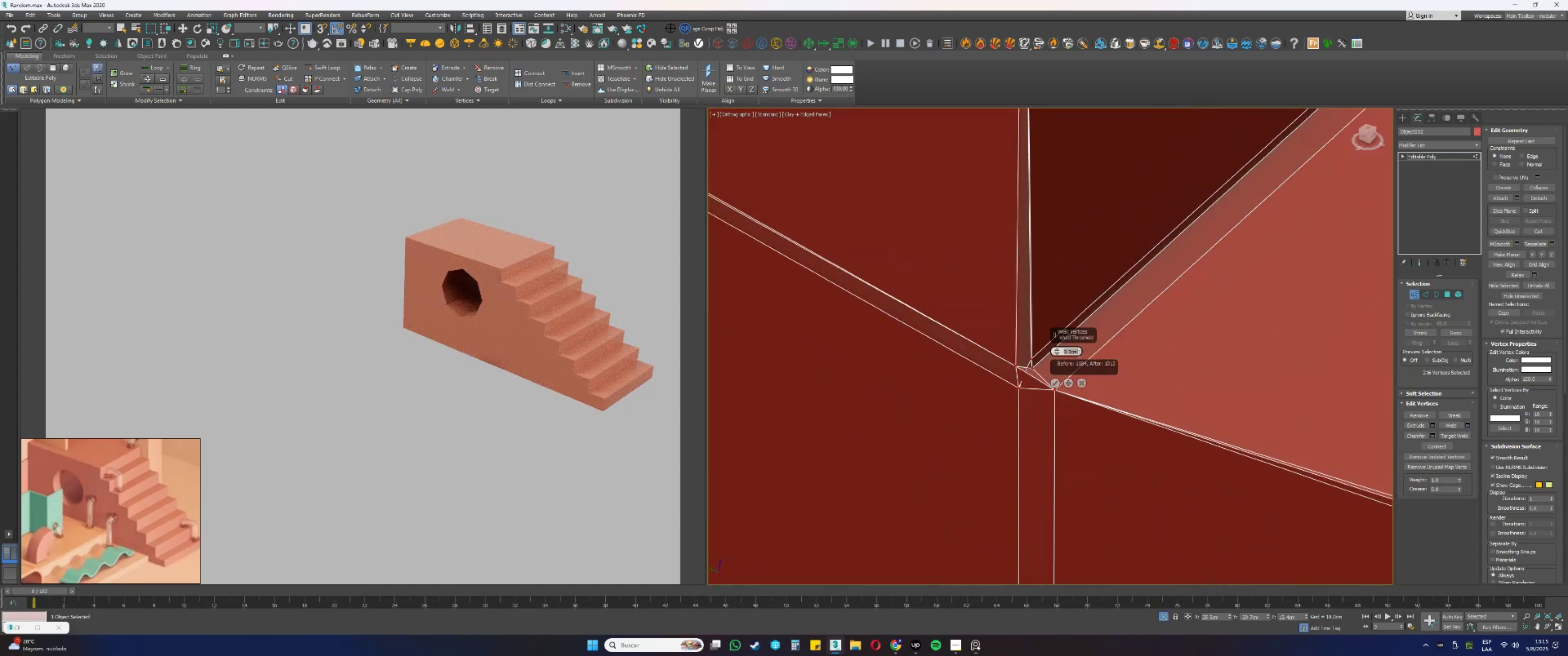 
key(NumpadDecimal)
 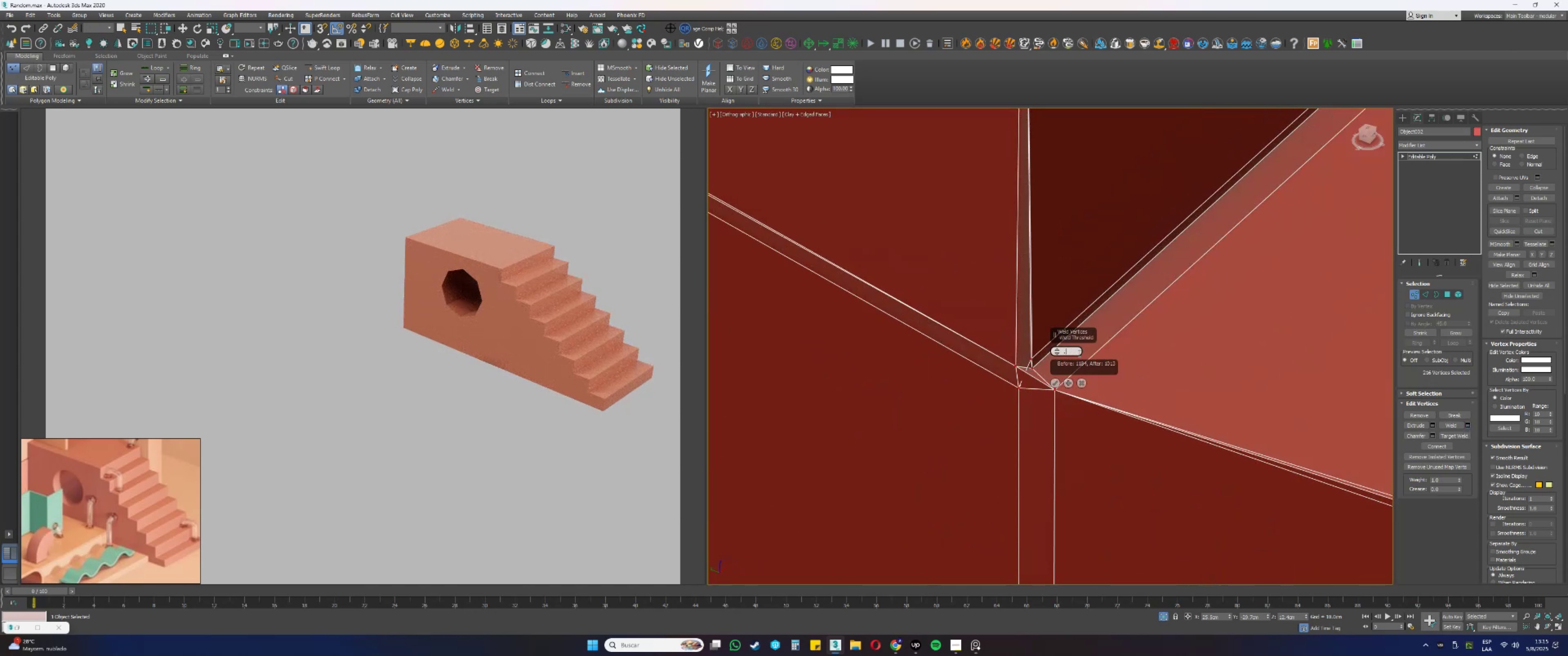 
key(Numpad0)
 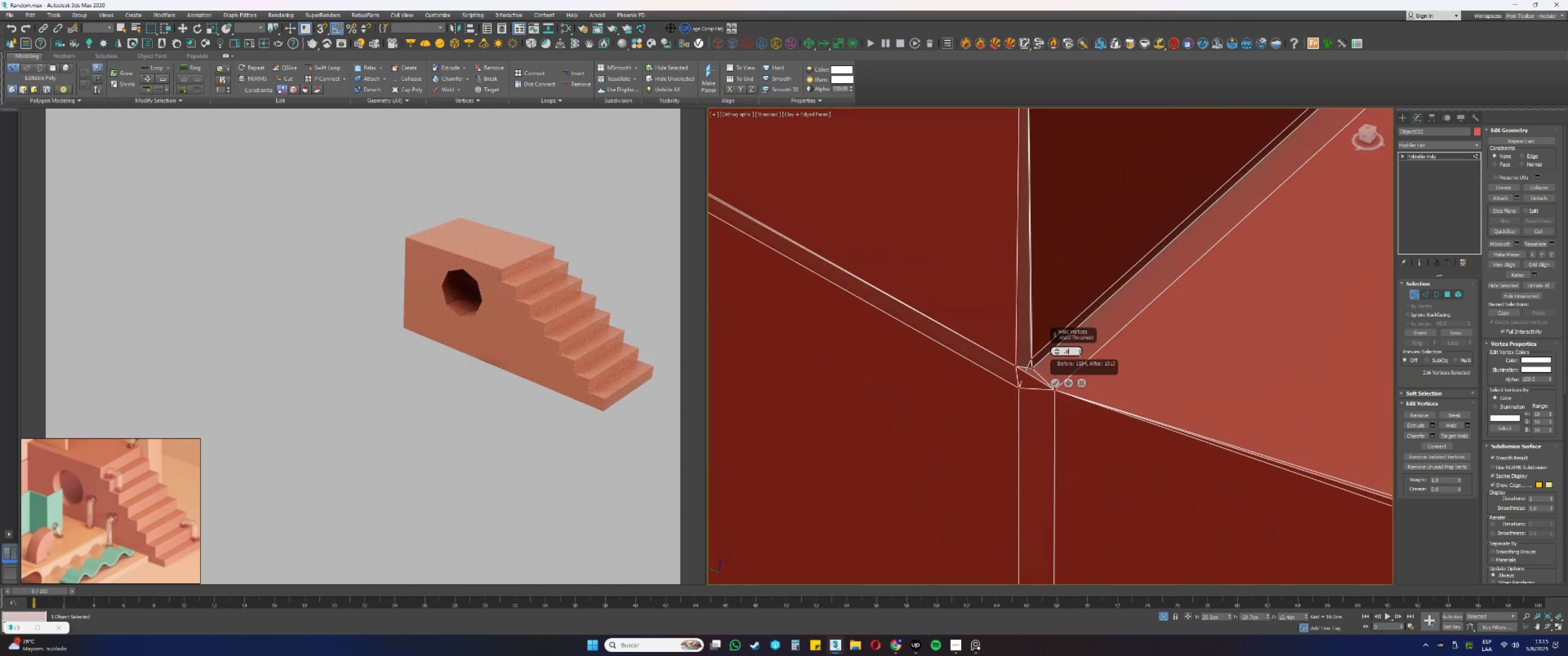 
key(Numpad5)
 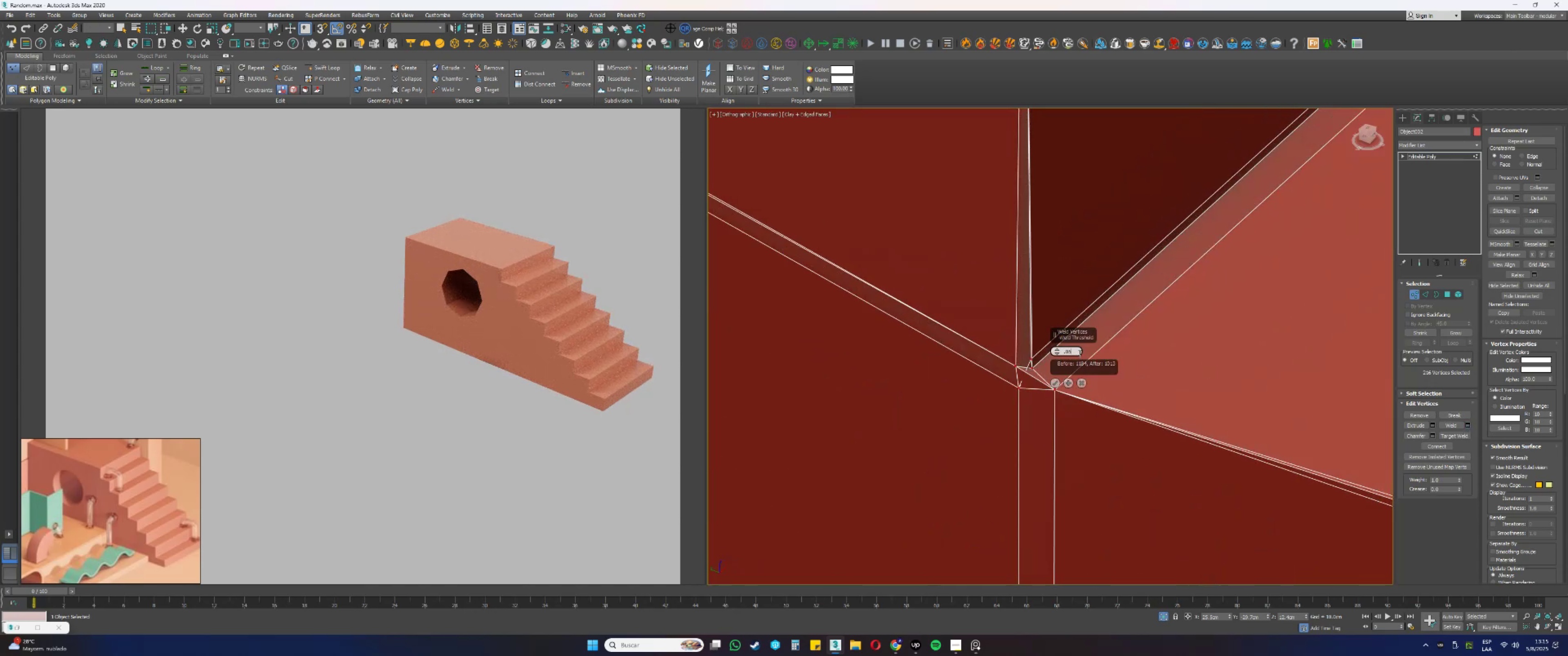 
key(NumpadEnter)
 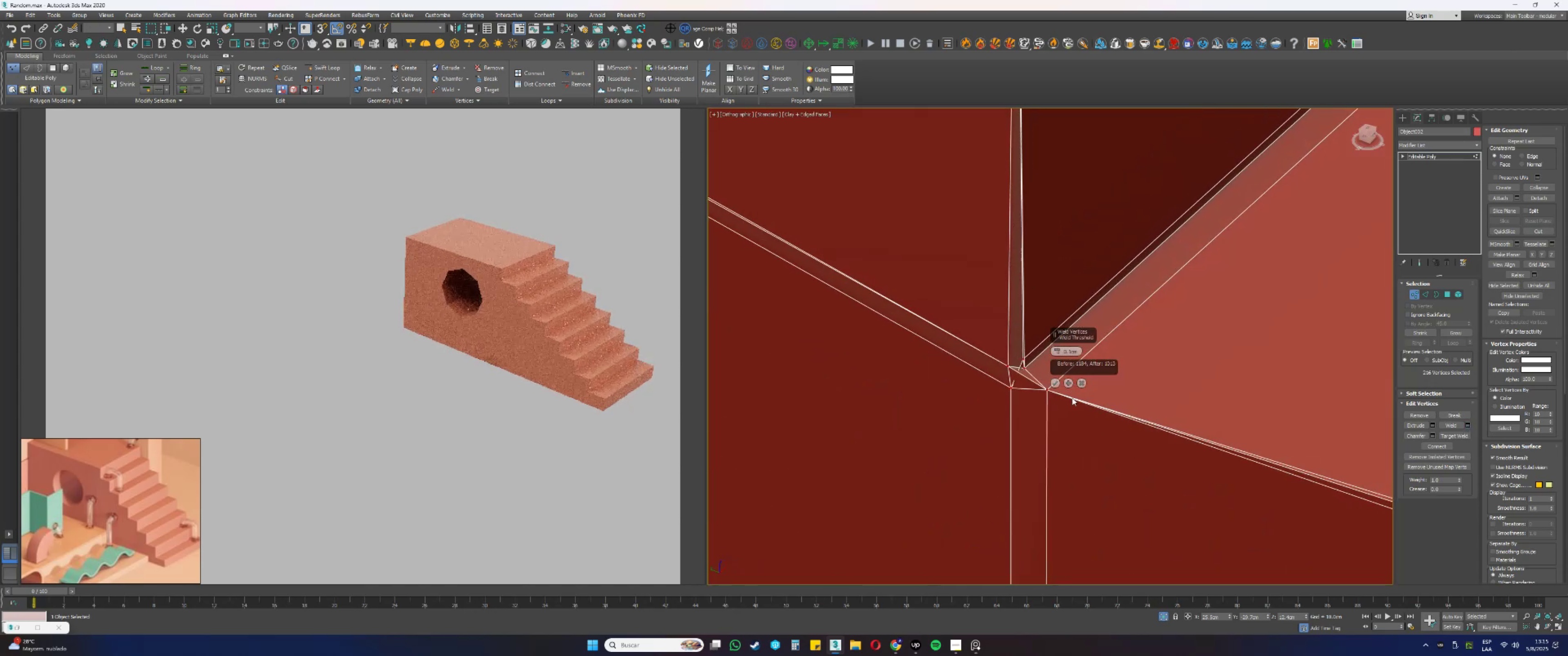 
key(Control+ControlLeft)
 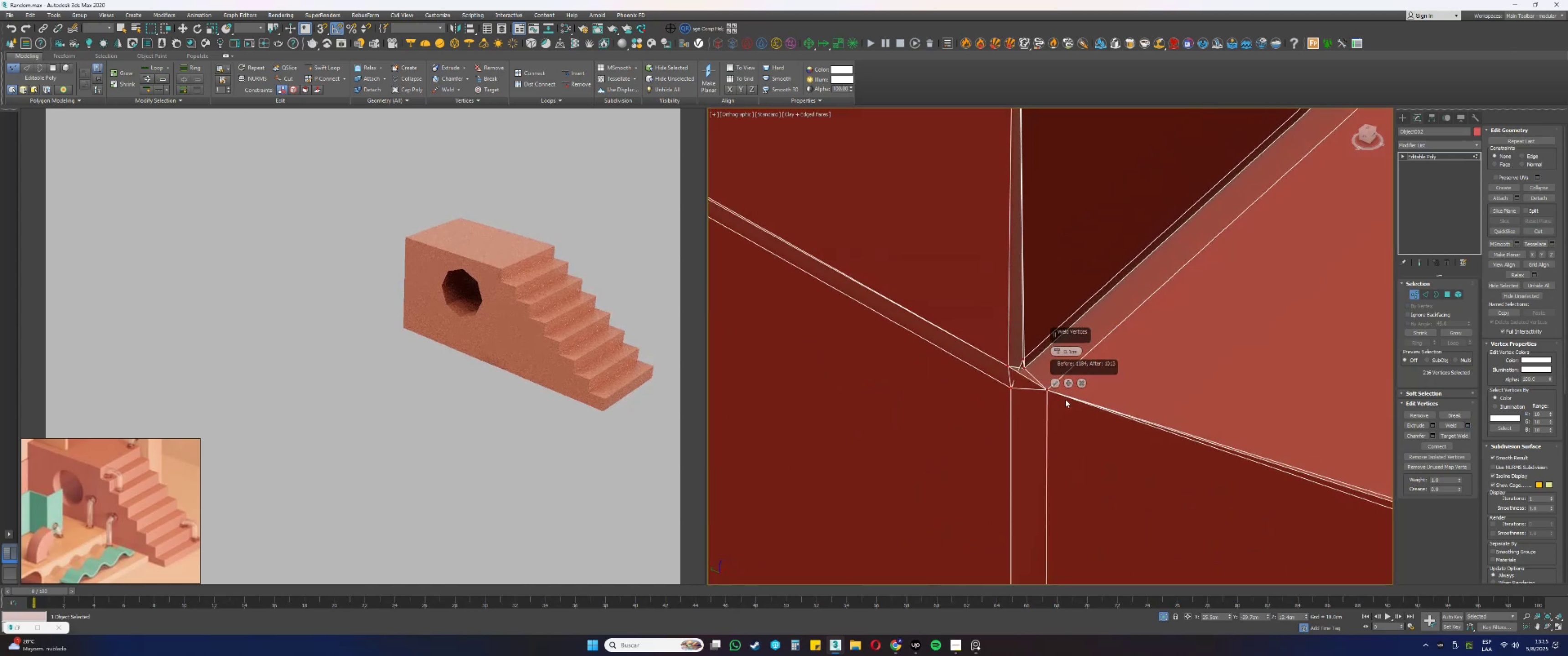 
key(Control+Z)
 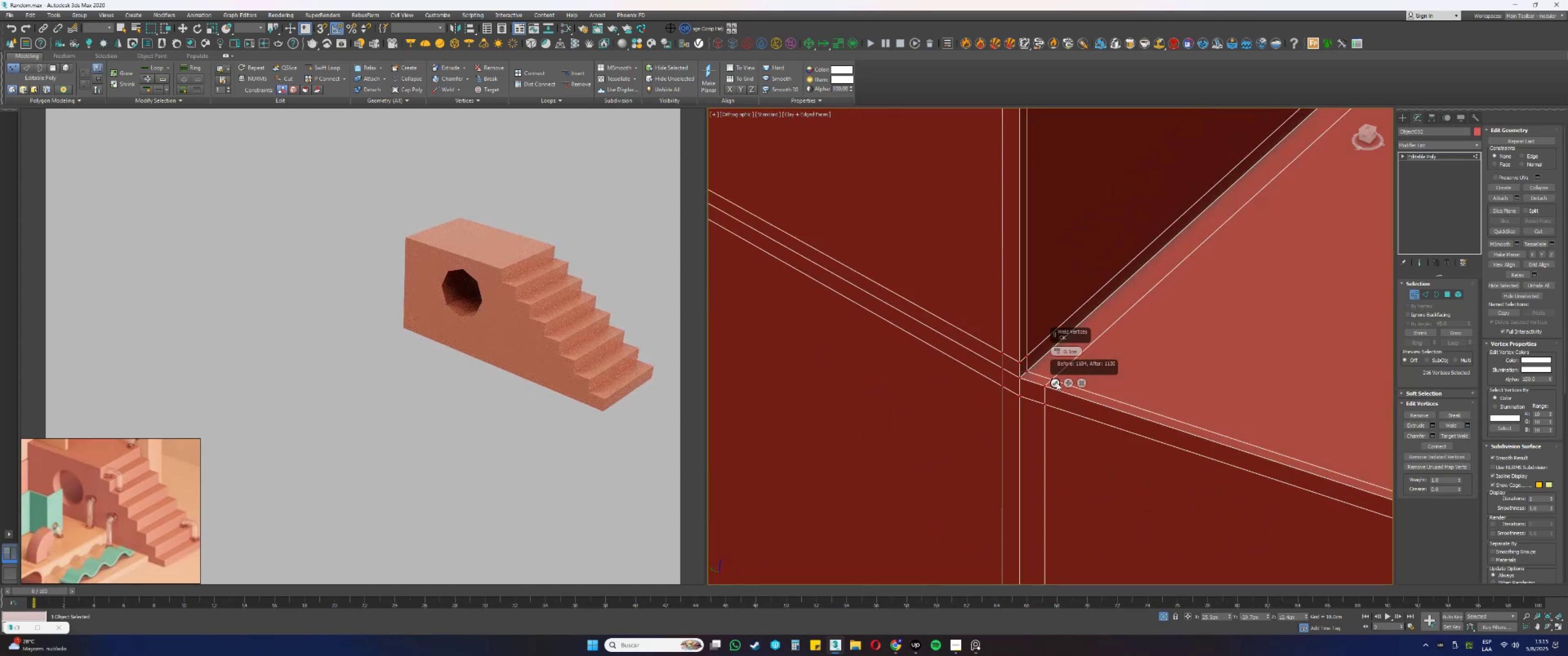 
left_click([1057, 383])
 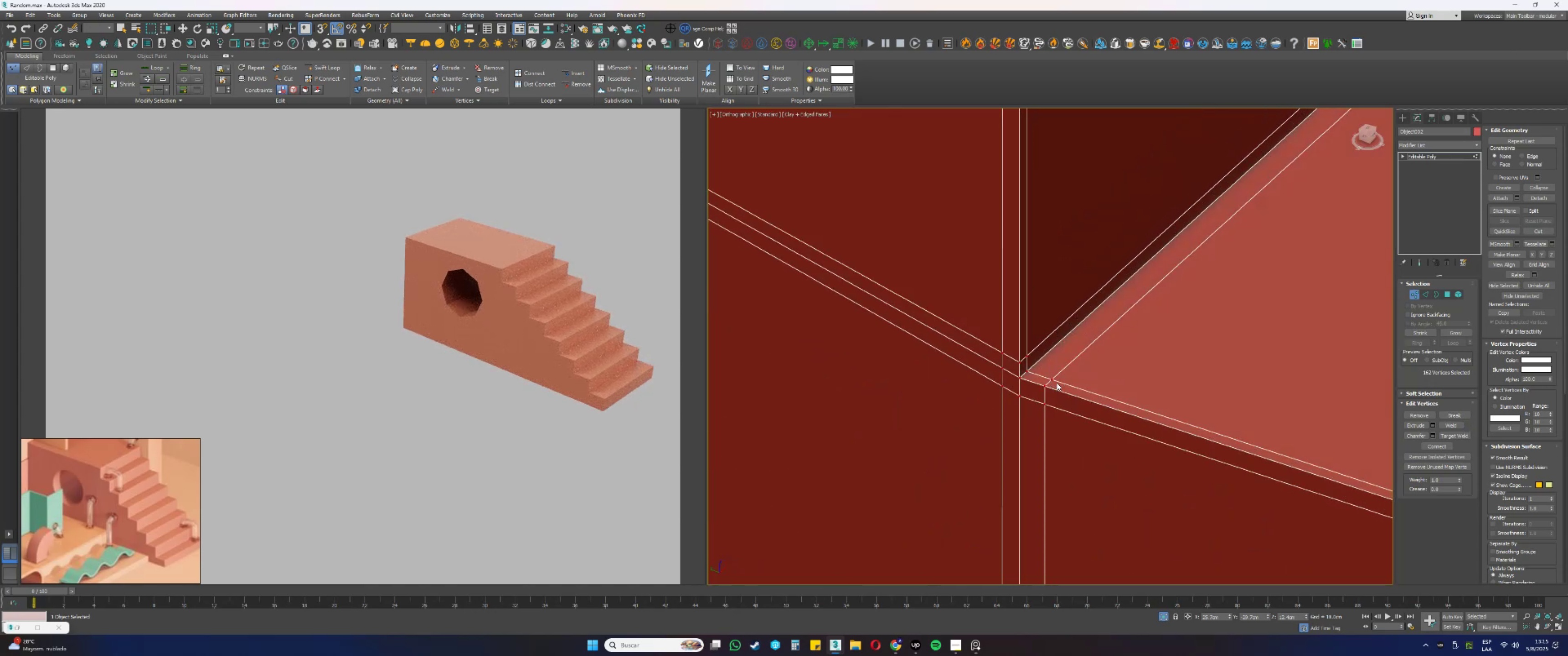 
scroll: coordinate [1021, 348], scroll_direction: down, amount: 21.0
 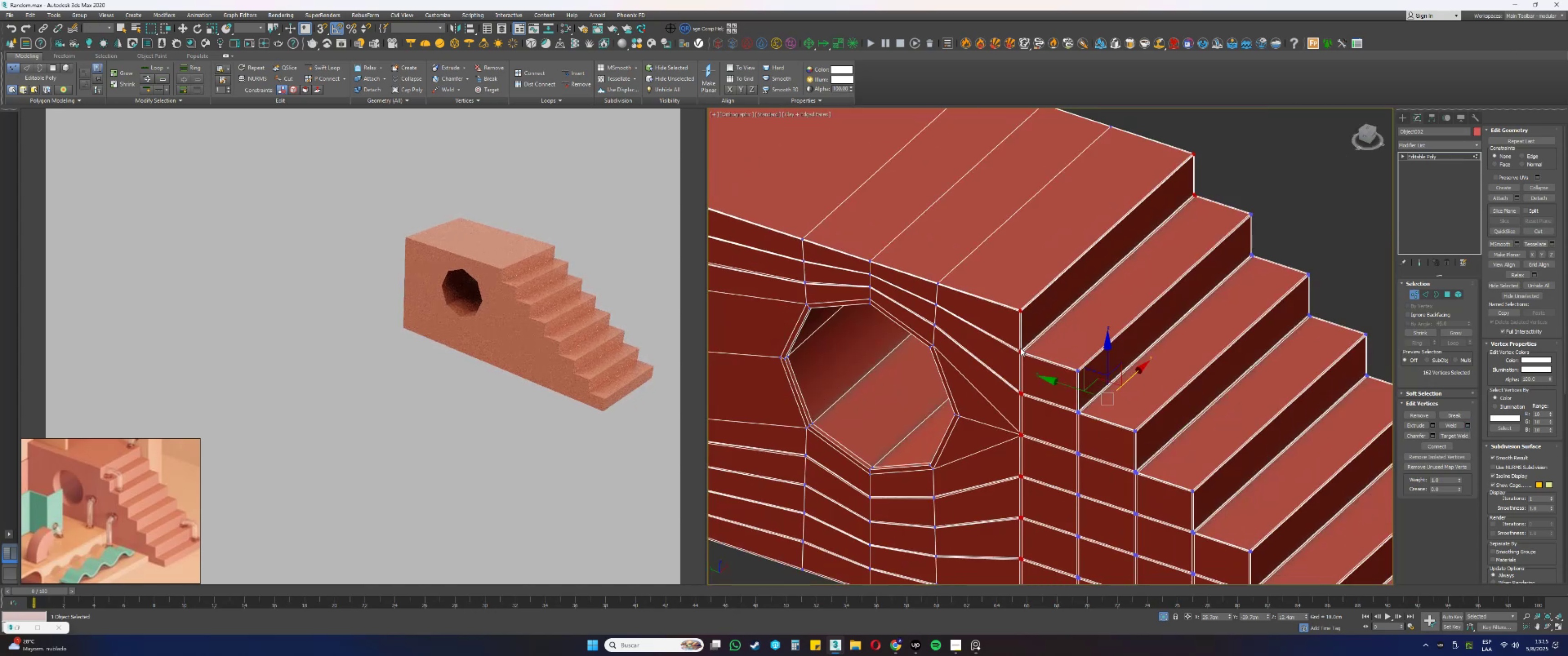 
type(33)
 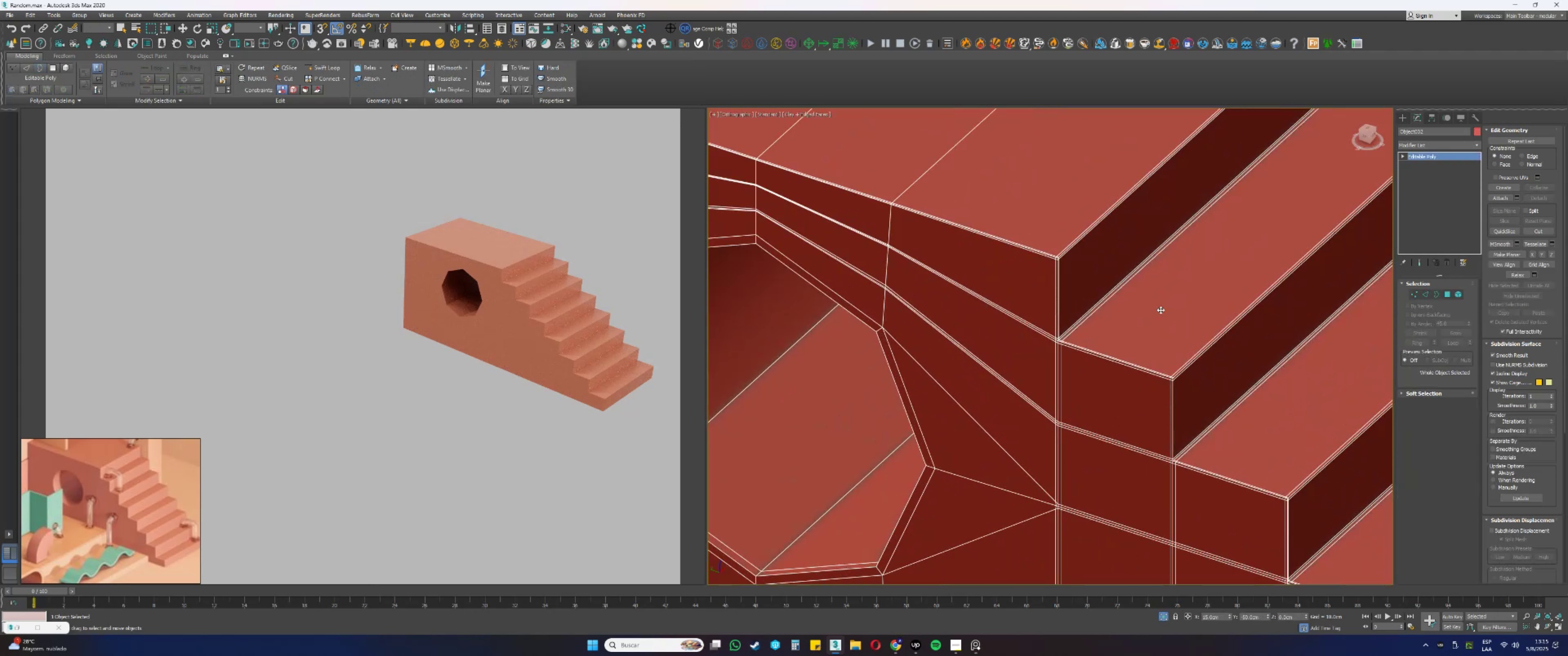 
left_click_drag(start_coordinate=[1174, 215], to_coordinate=[966, 517])
 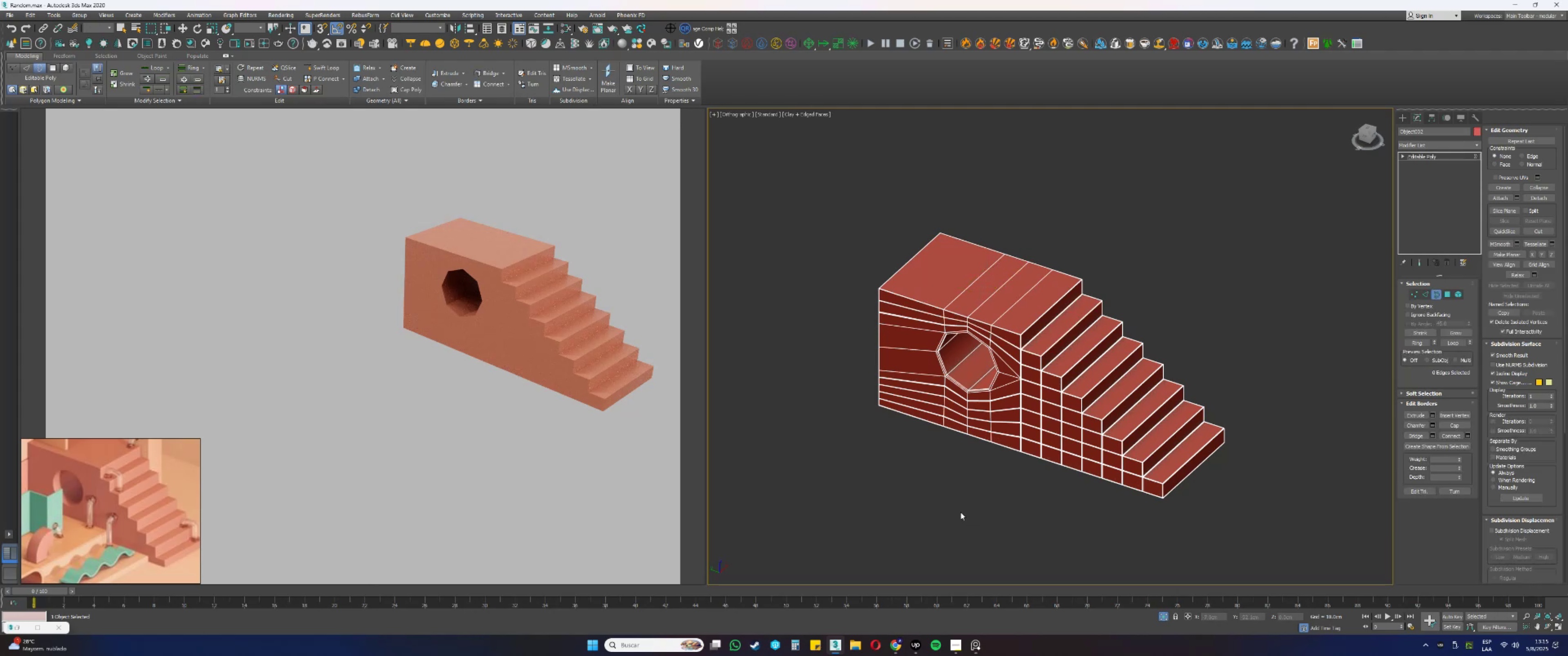 
left_click_drag(start_coordinate=[1256, 540], to_coordinate=[795, 197])
 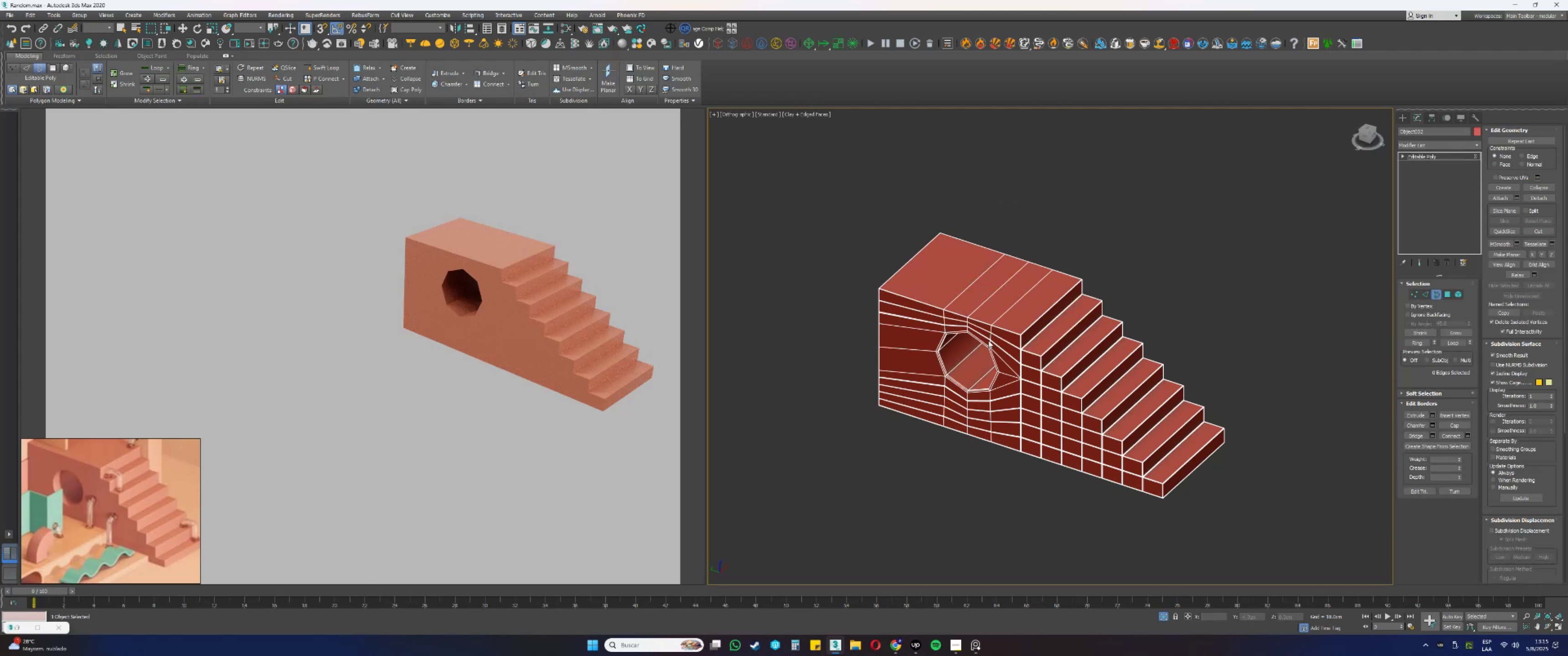 
scroll: coordinate [1019, 343], scroll_direction: up, amount: 5.0
 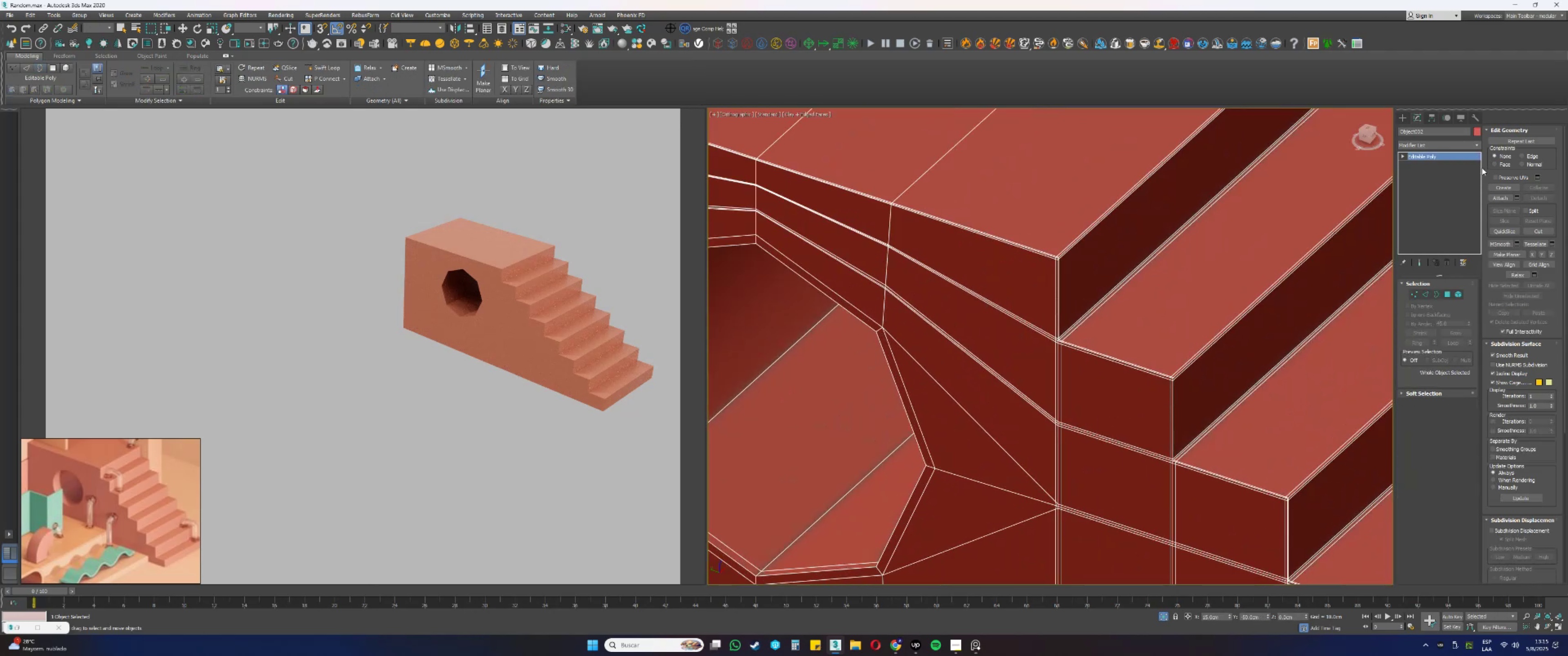 
right_click([1439, 159])
 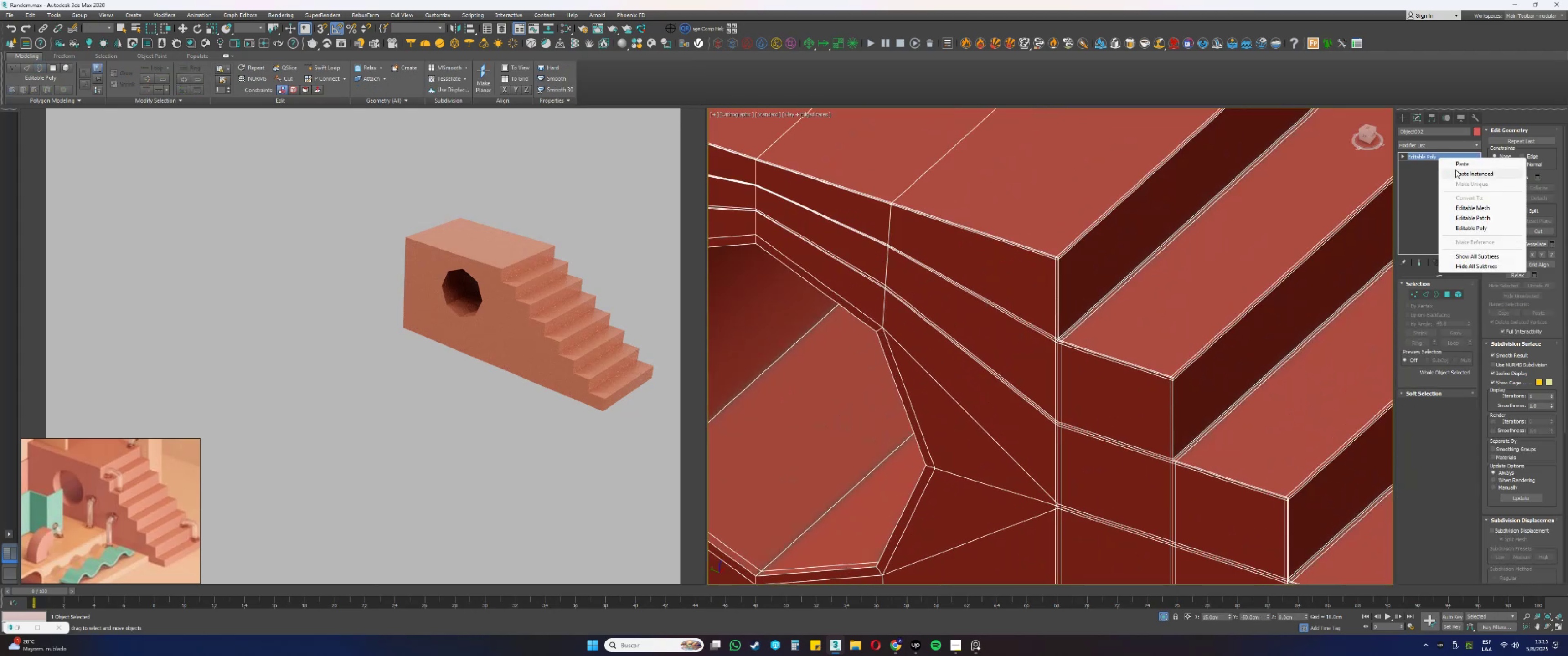 
left_click([1458, 171])
 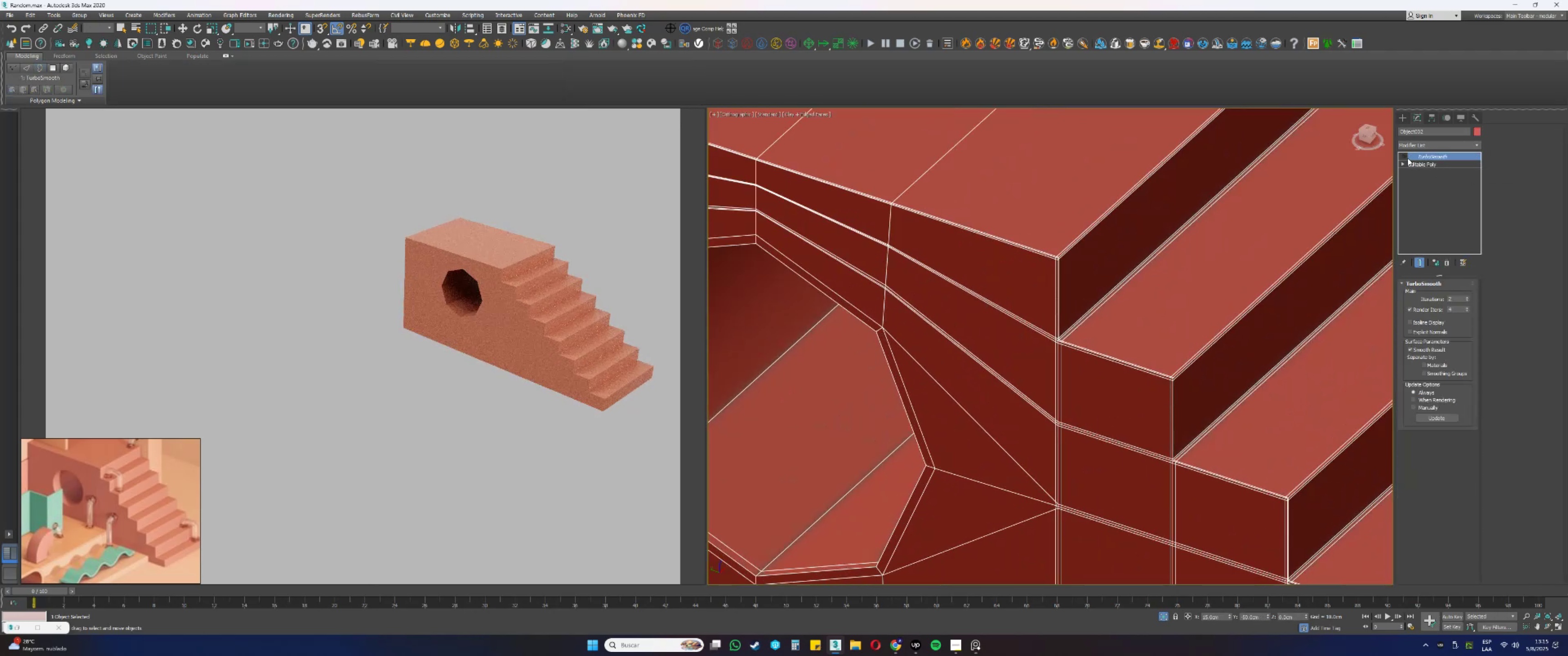 
key(F4)
 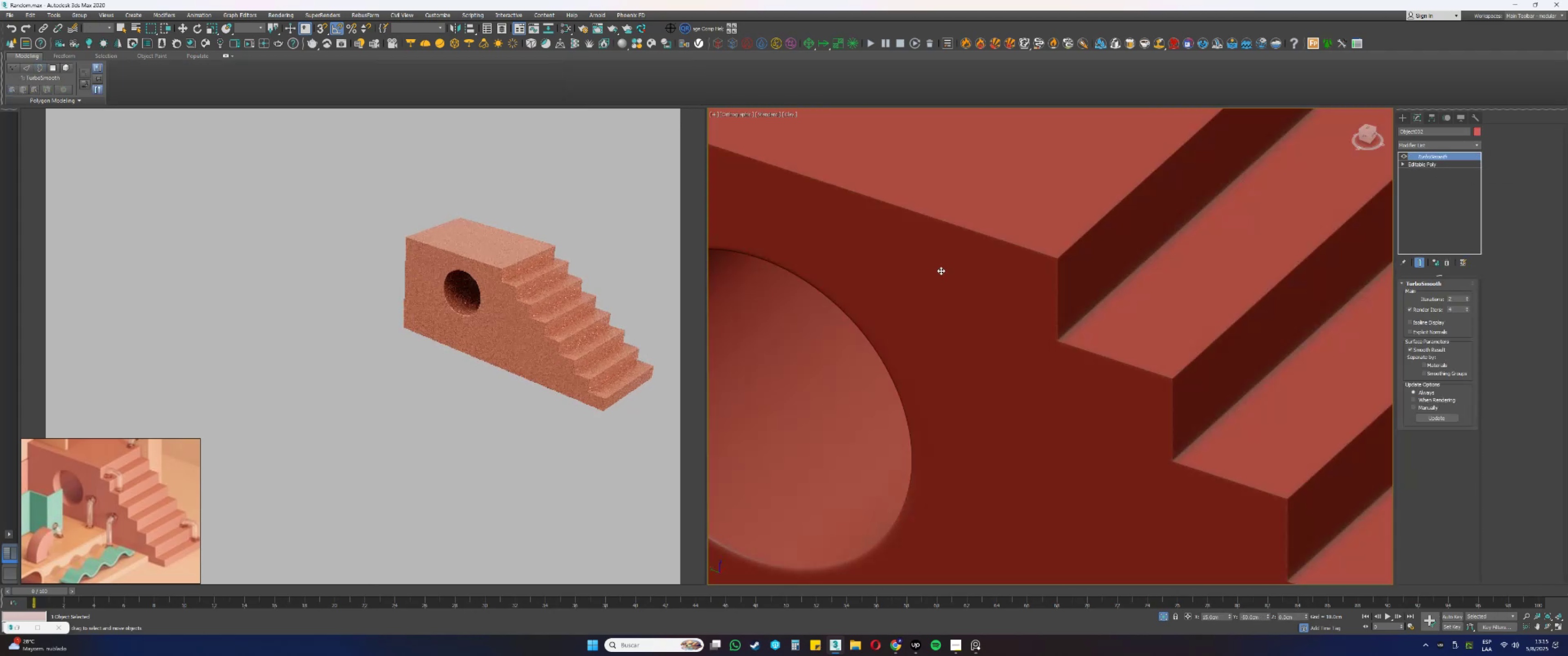 
scroll: coordinate [940, 272], scroll_direction: down, amount: 9.0
 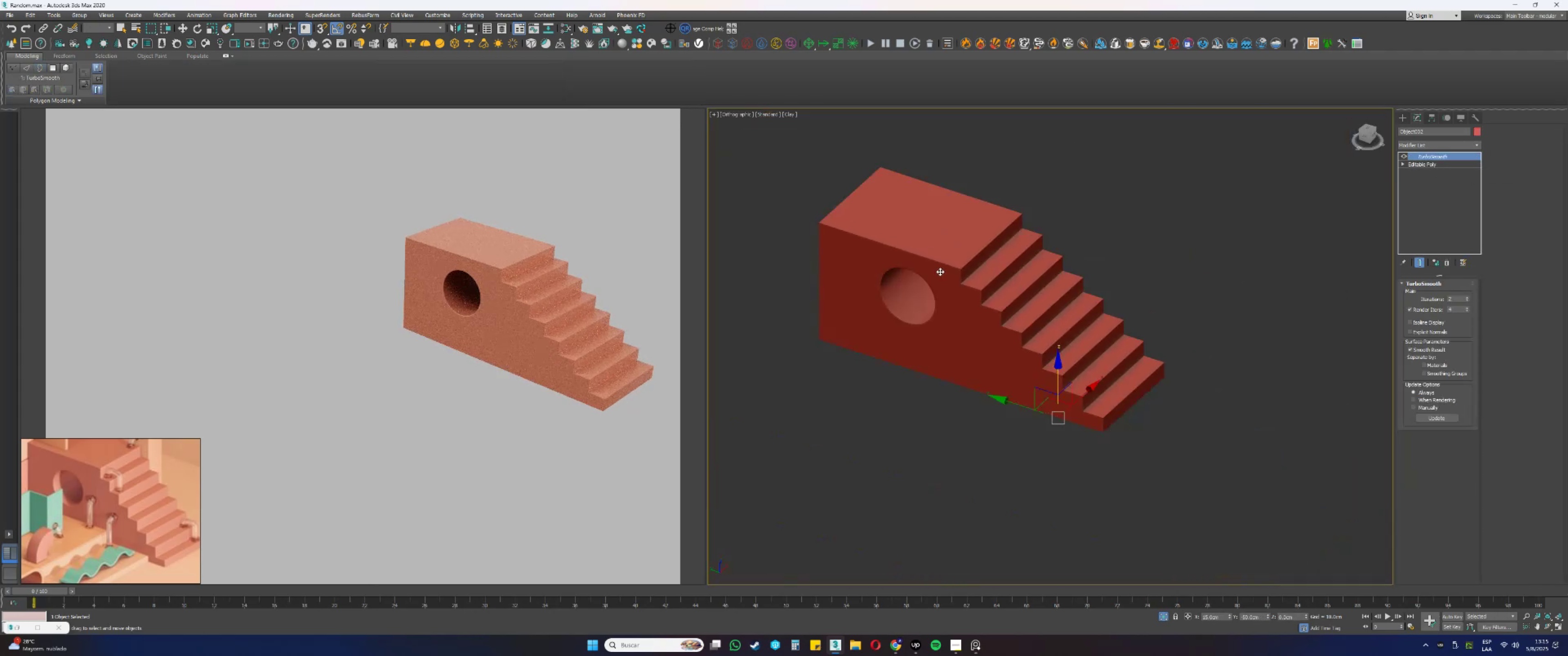 
hold_key(key=AltLeft, duration=1.05)
 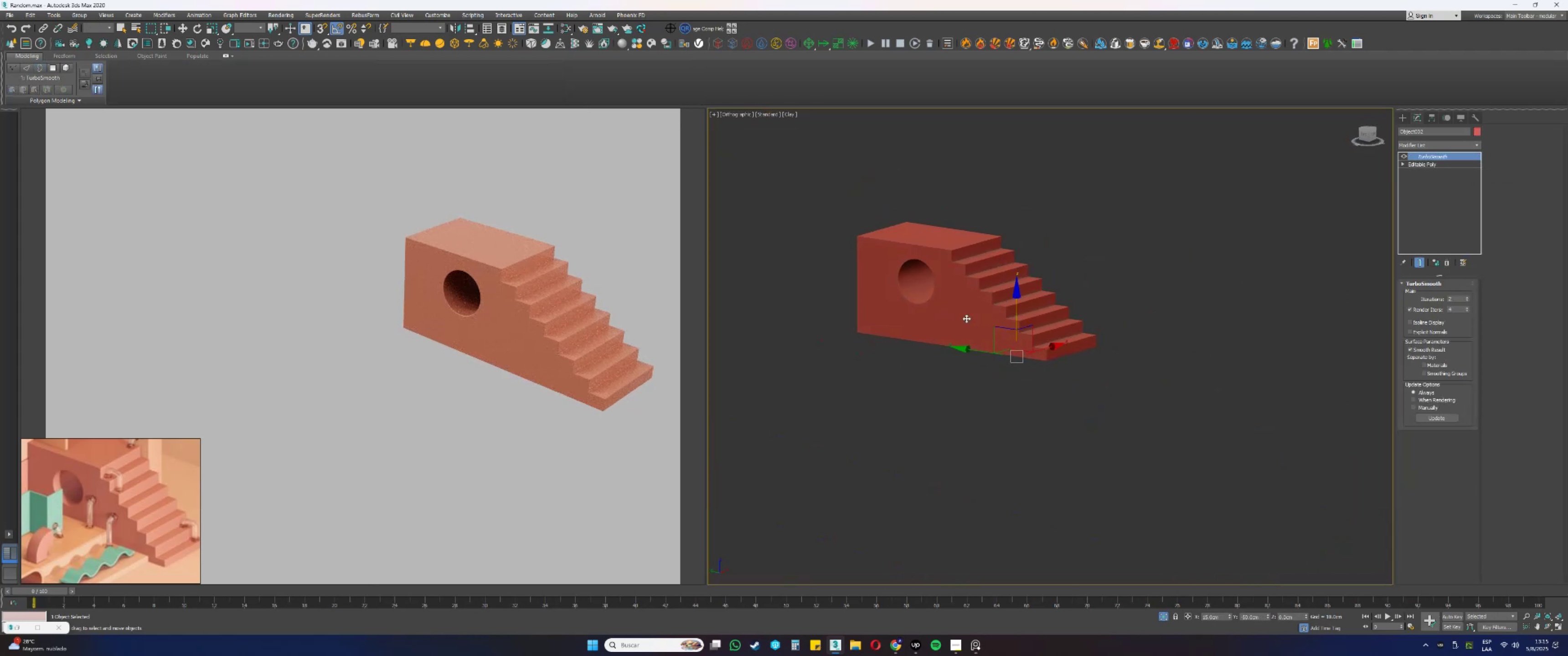 
key(Alt+AltLeft)
 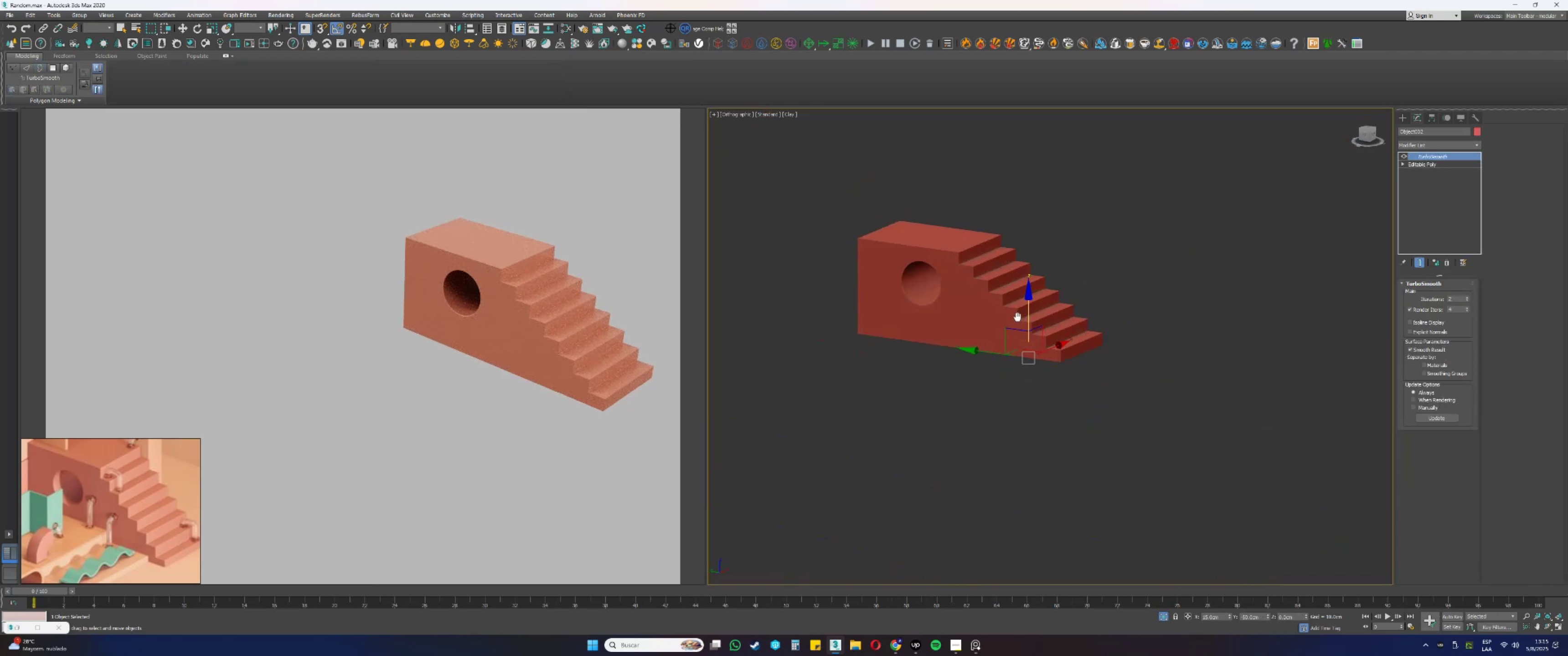 
key(Alt+AltLeft)
 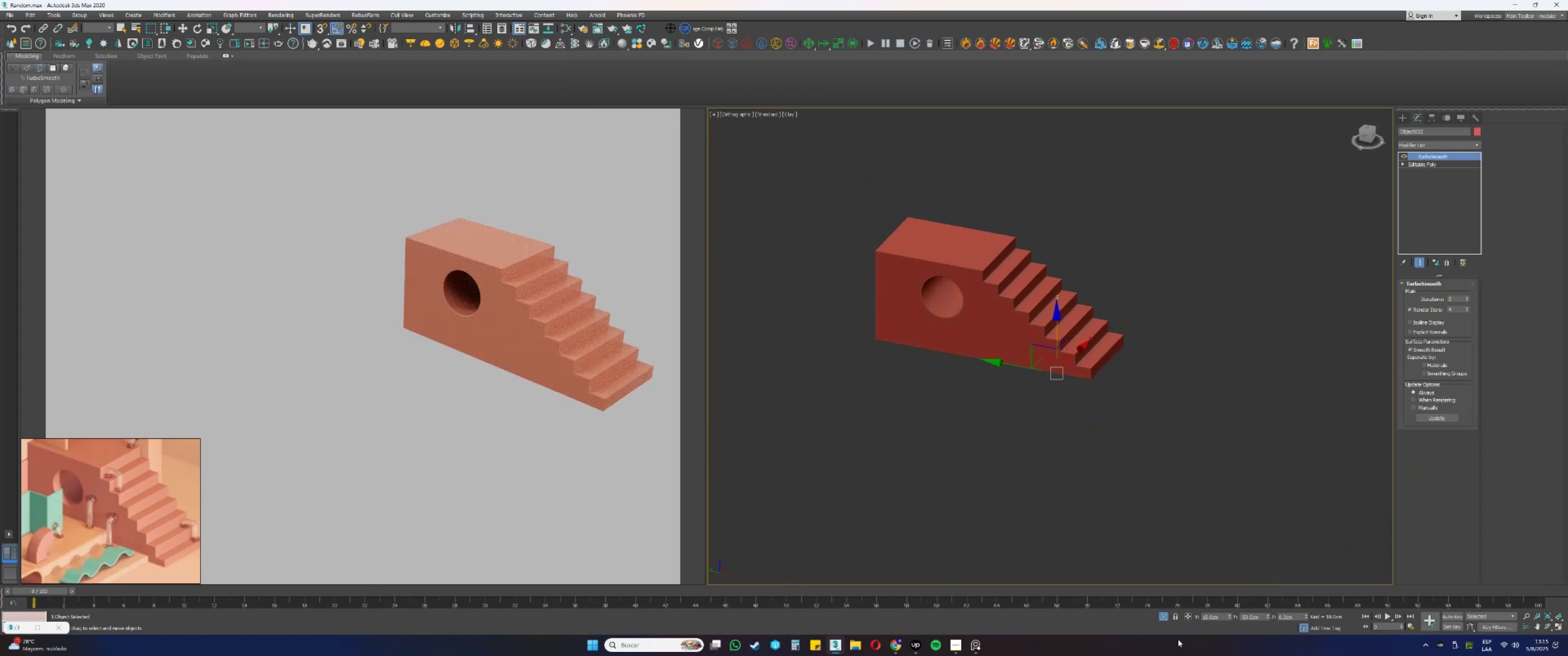 
left_click([1166, 617])
 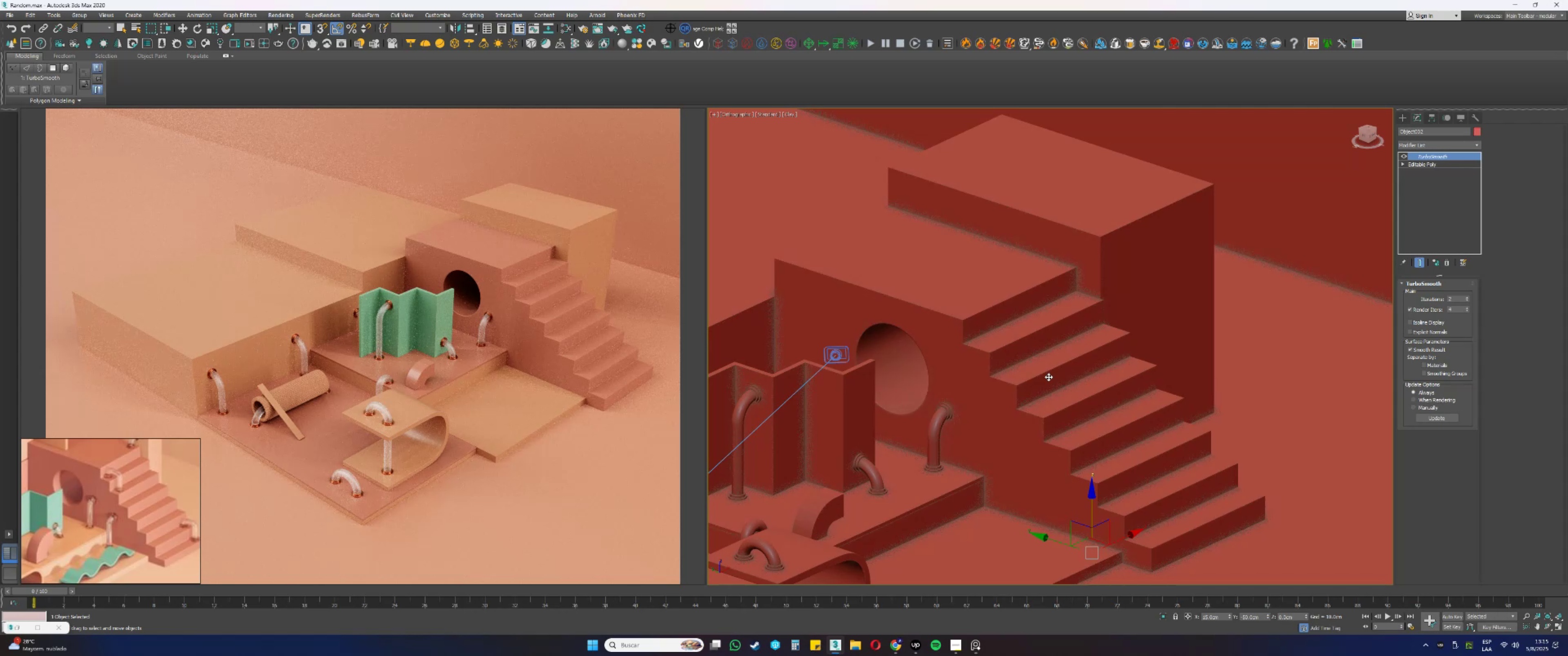 
wait(24.59)
 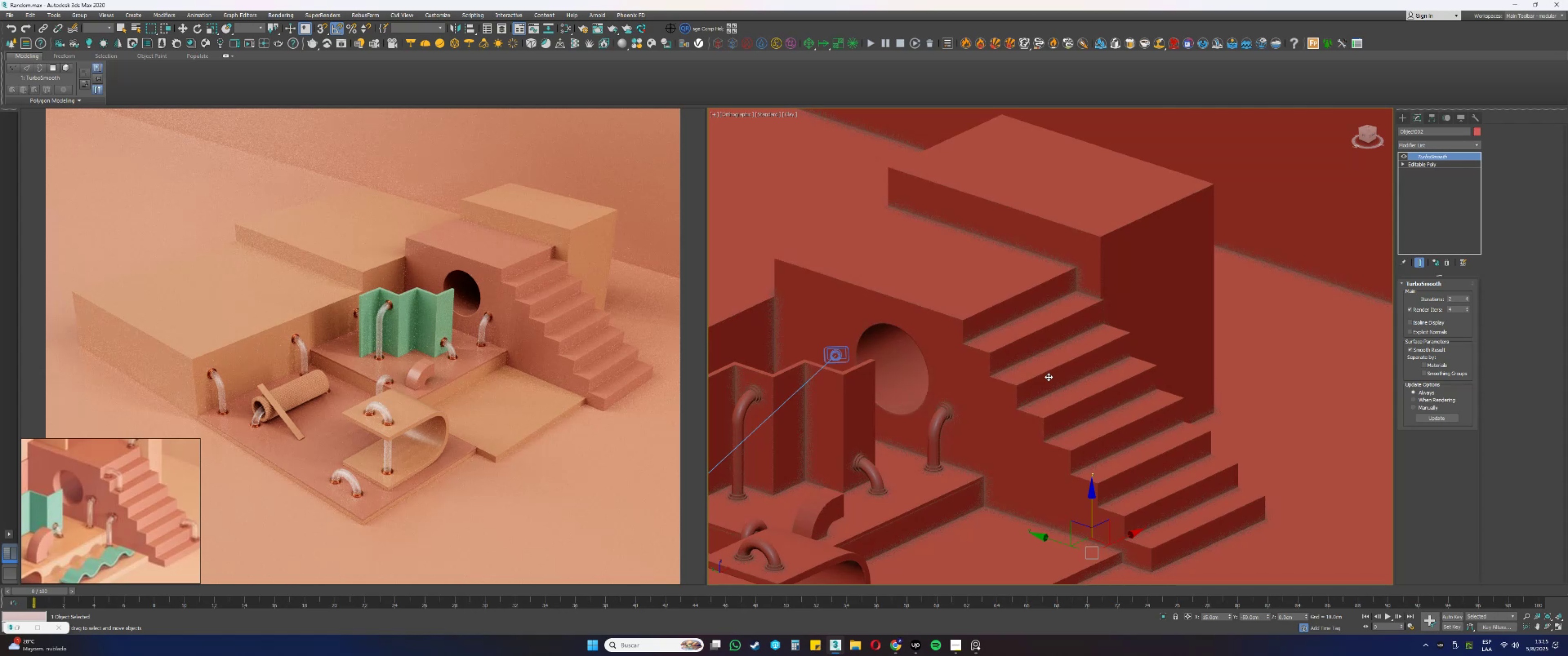 
scroll: coordinate [139, 499], scroll_direction: down, amount: 1.0
 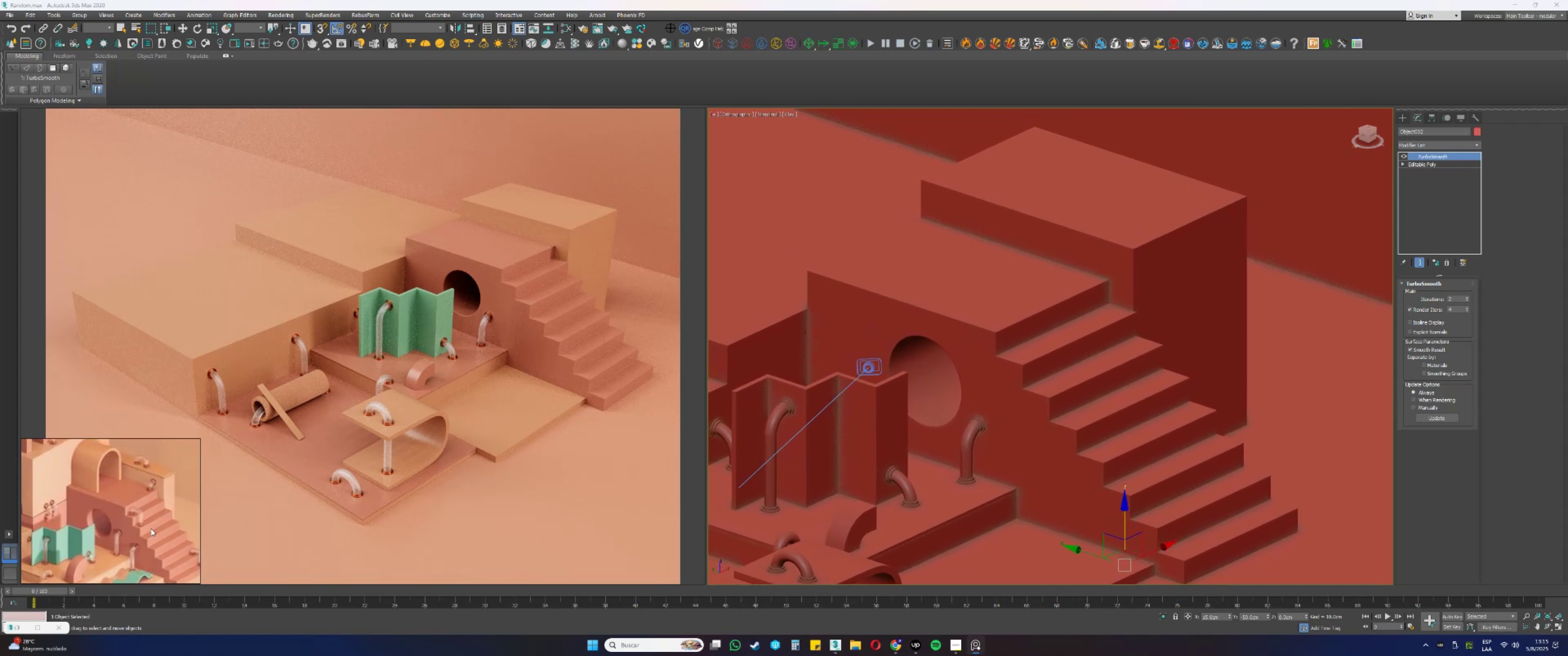 
mouse_move([885, 411])
 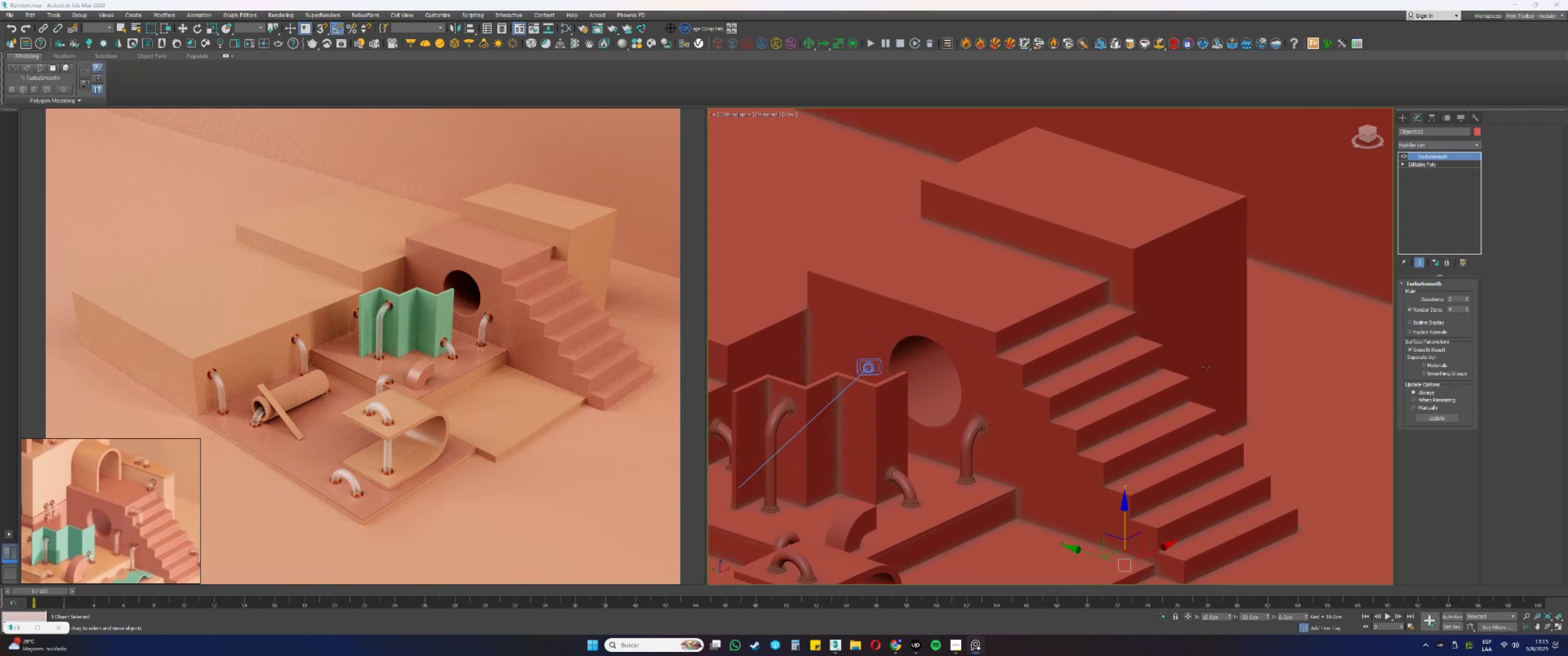 
left_click([1209, 311])
 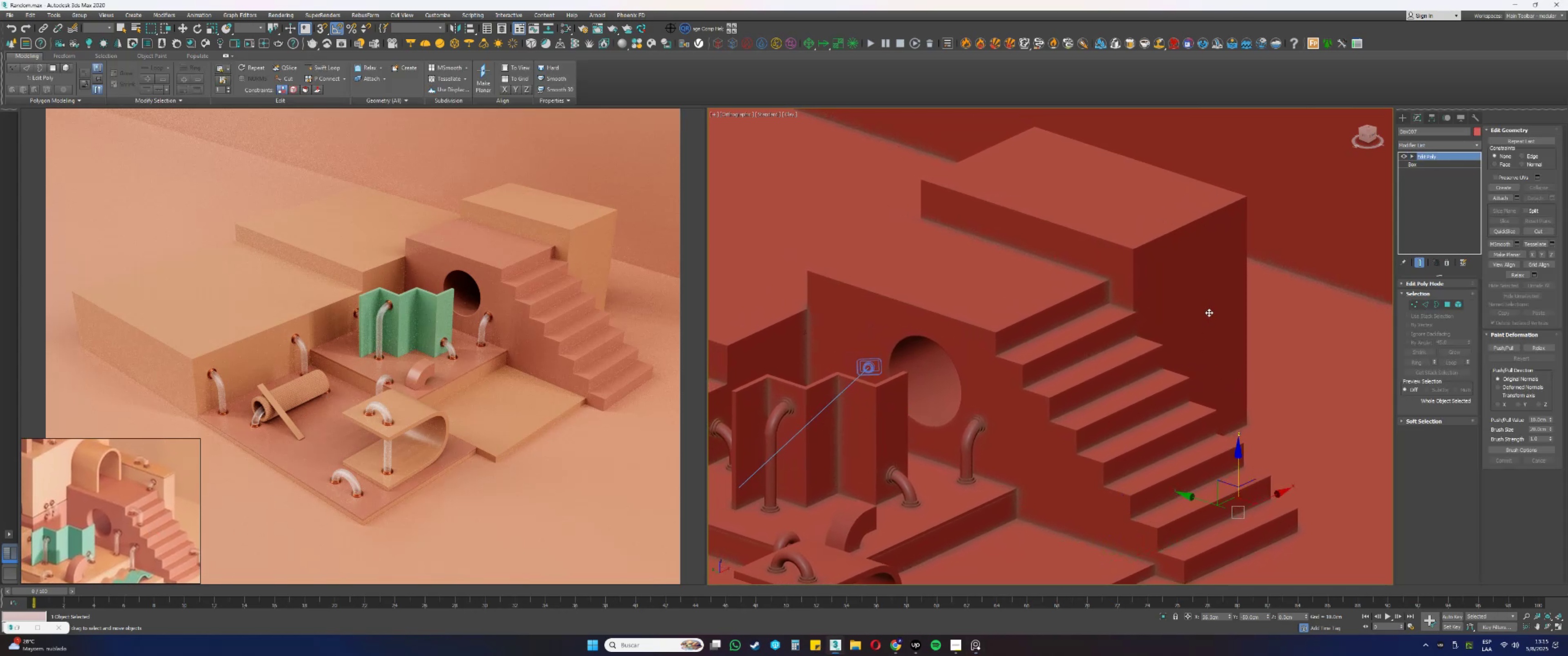 
scroll: coordinate [1203, 318], scroll_direction: down, amount: 1.0
 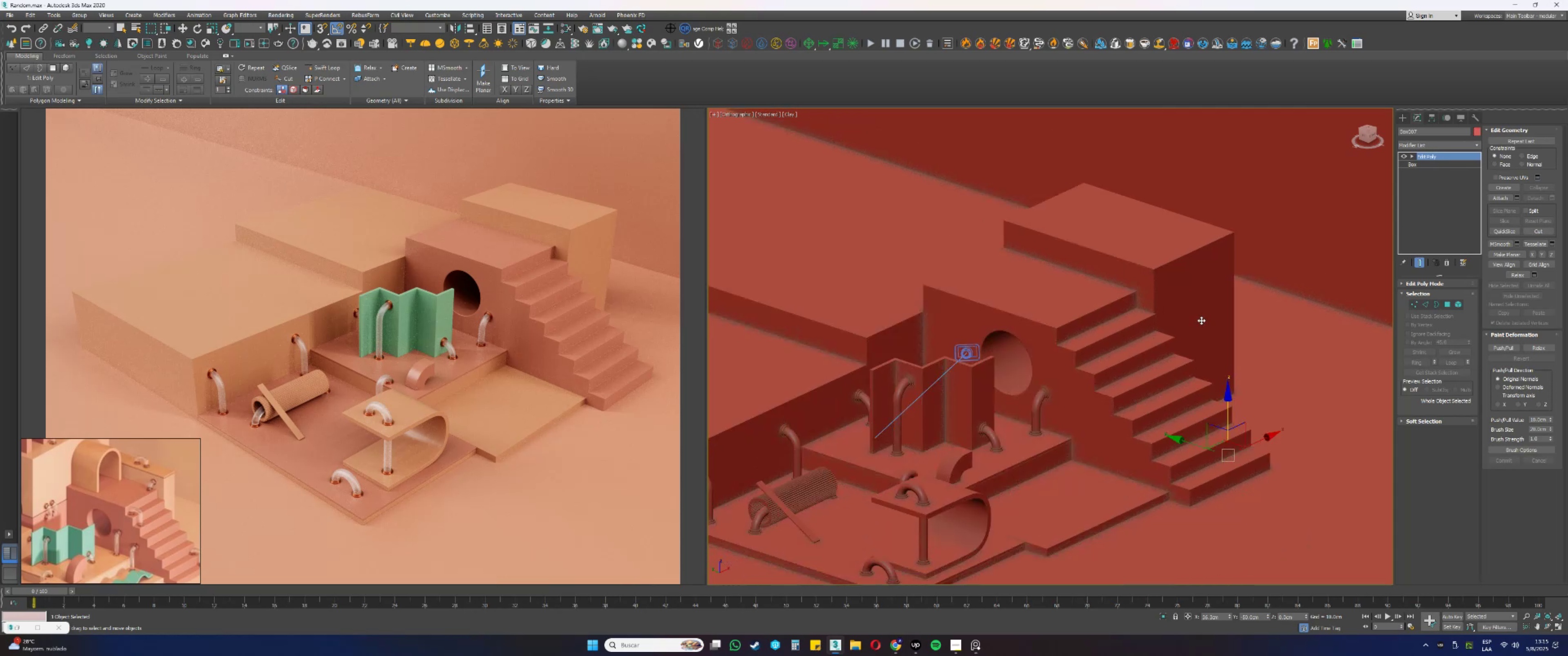 
hold_key(key=AltLeft, duration=1.53)
 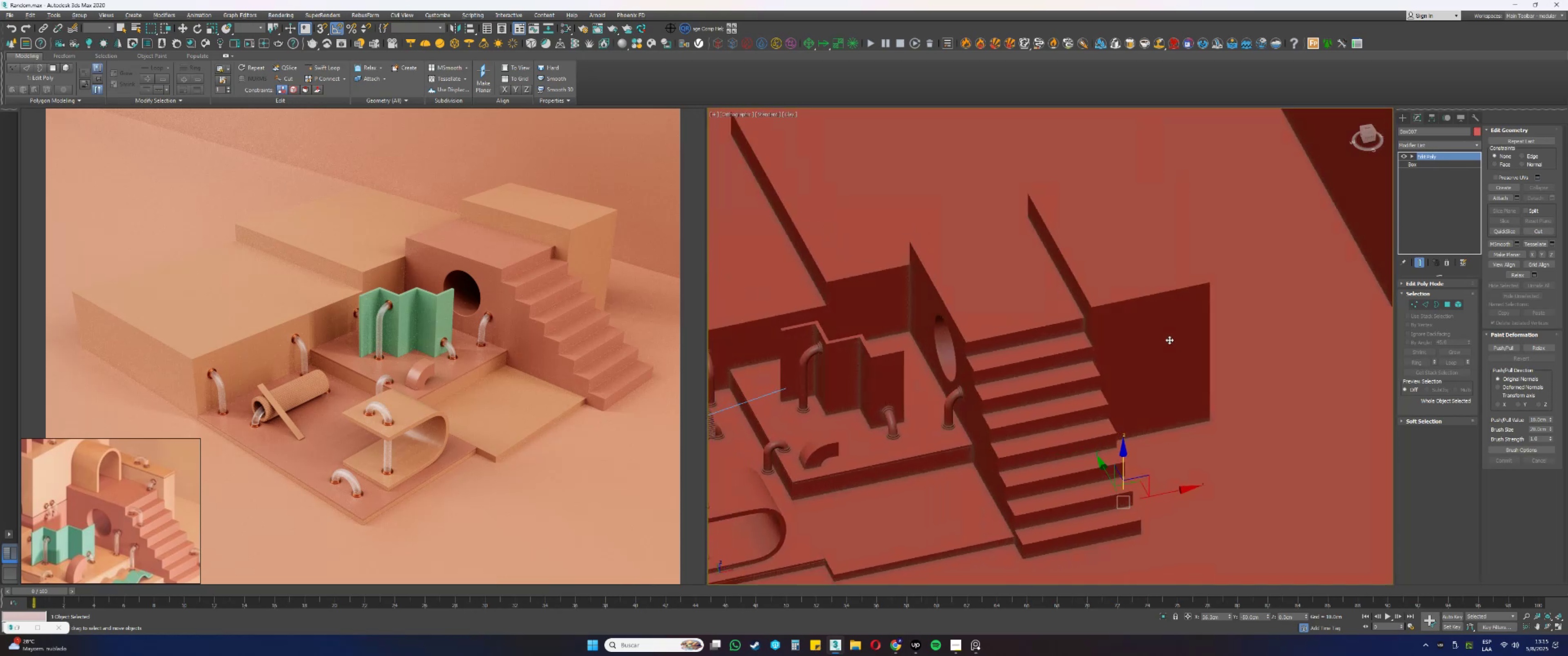 
hold_key(key=AltLeft, duration=0.66)
 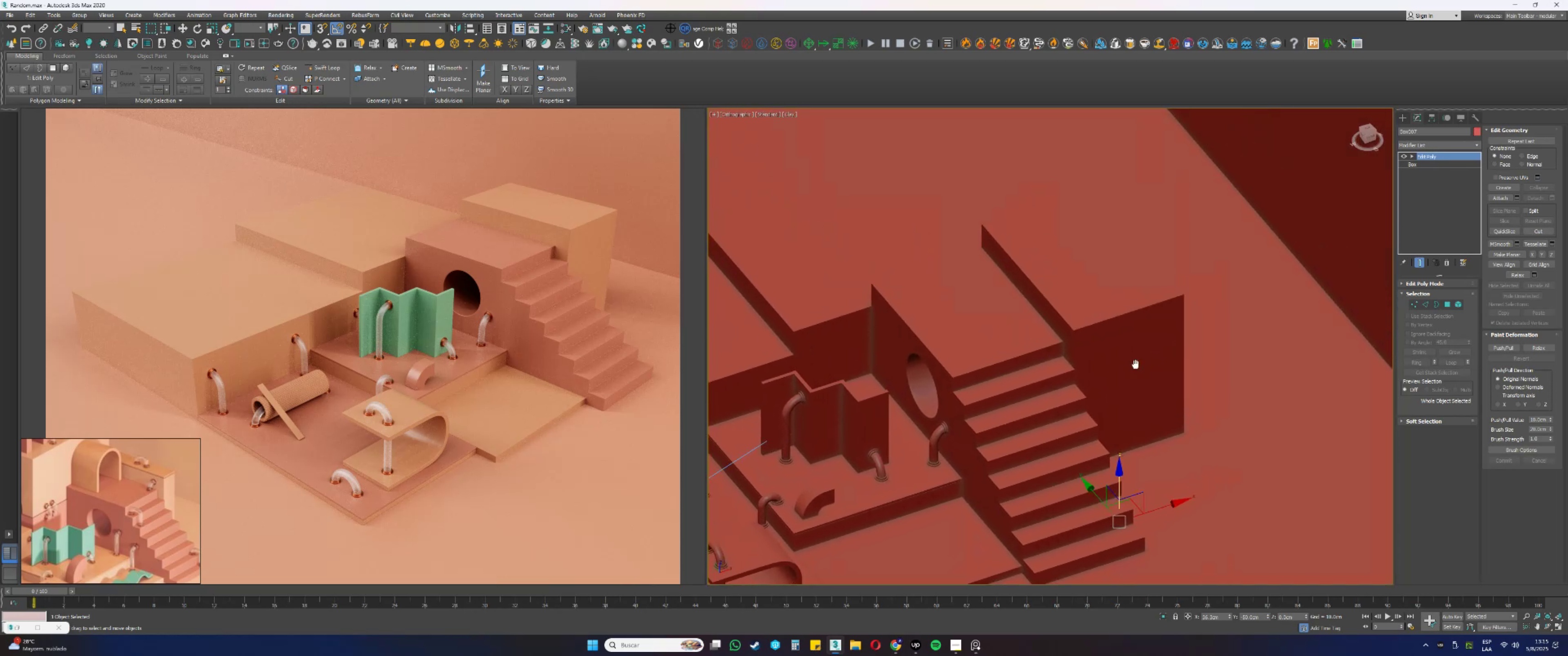 
key(Alt+AltLeft)
 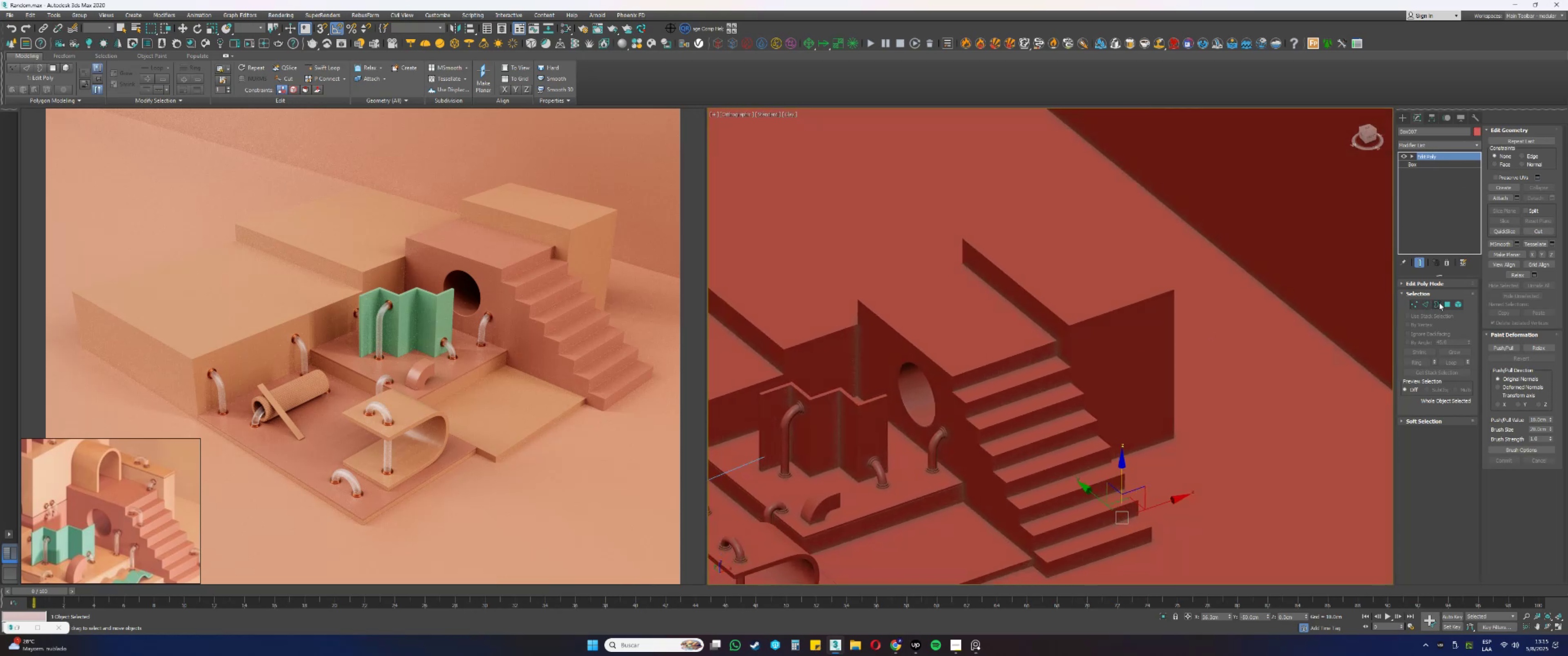 
double_click([1445, 303])
 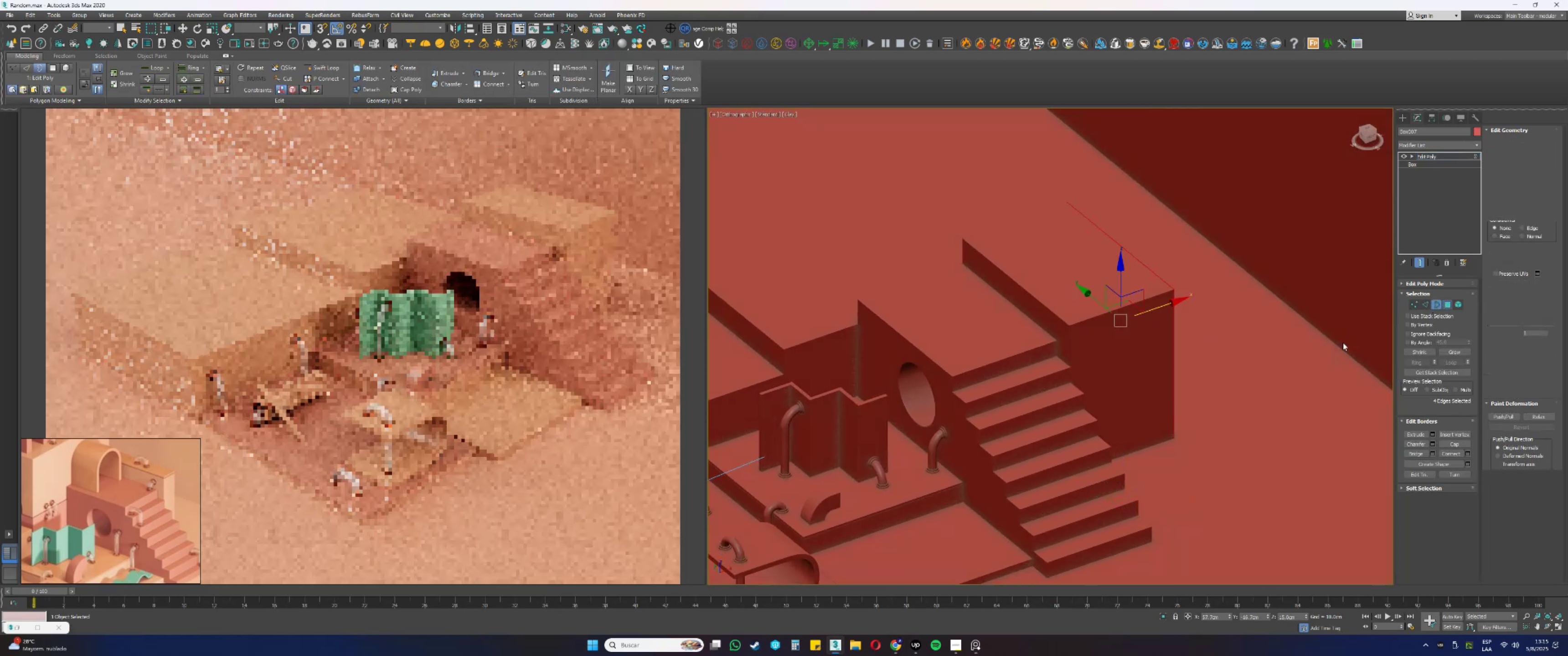 
hold_key(key=AltLeft, duration=0.53)
 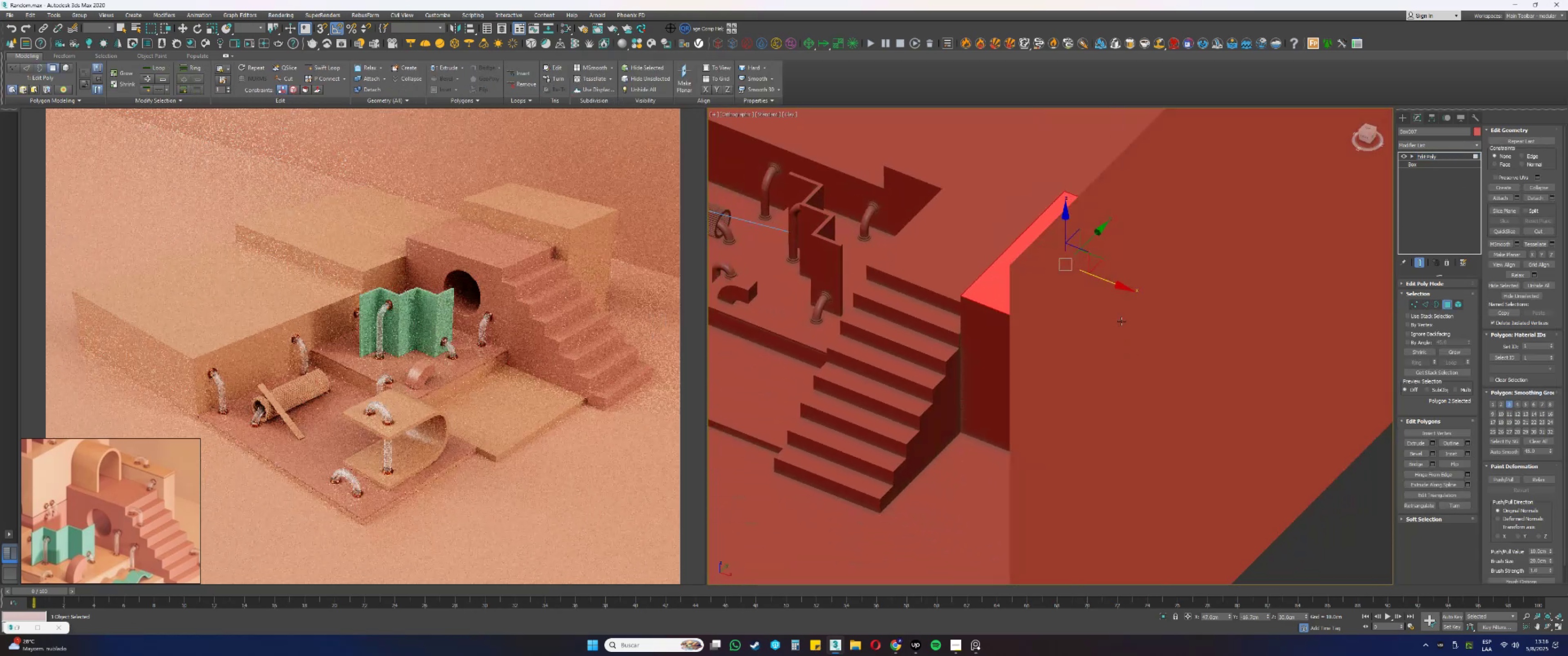 
hold_key(key=AltLeft, duration=0.35)
 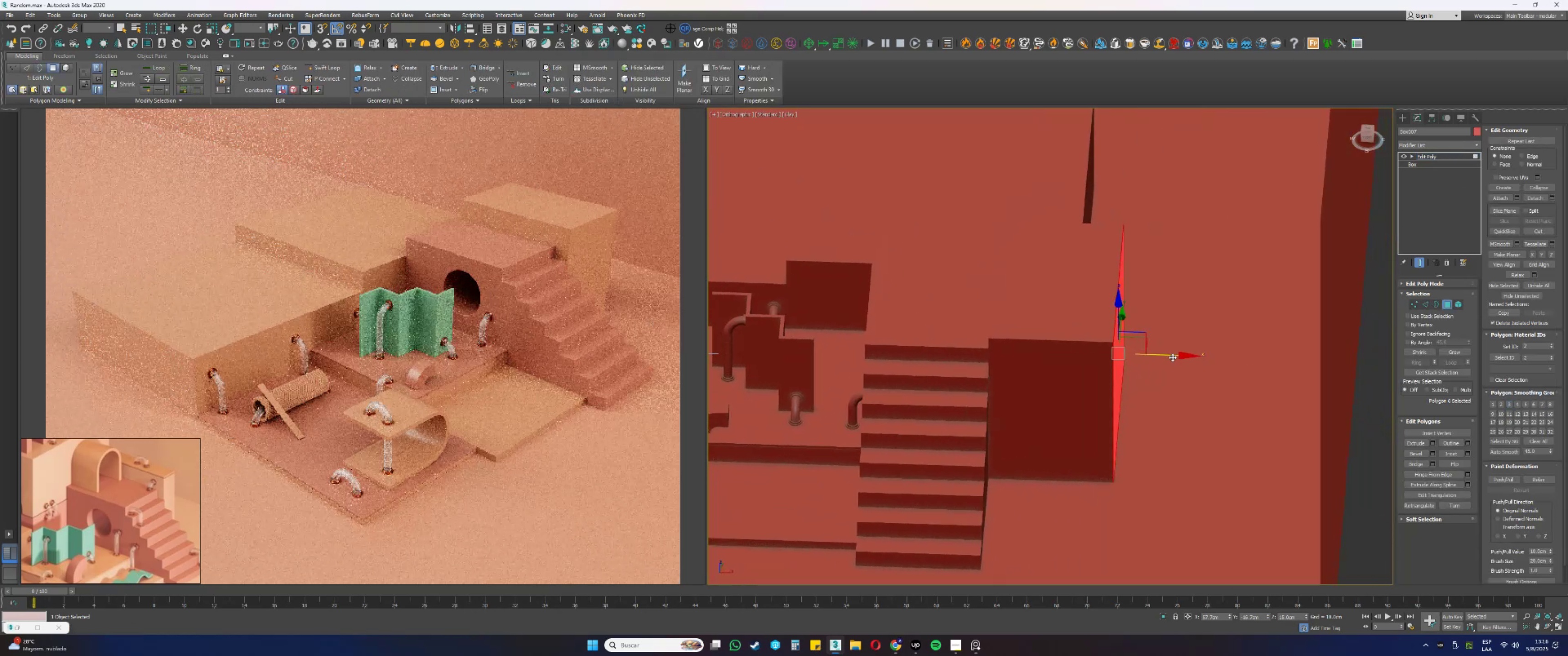 
left_click_drag(start_coordinate=[1167, 355], to_coordinate=[1106, 361])
 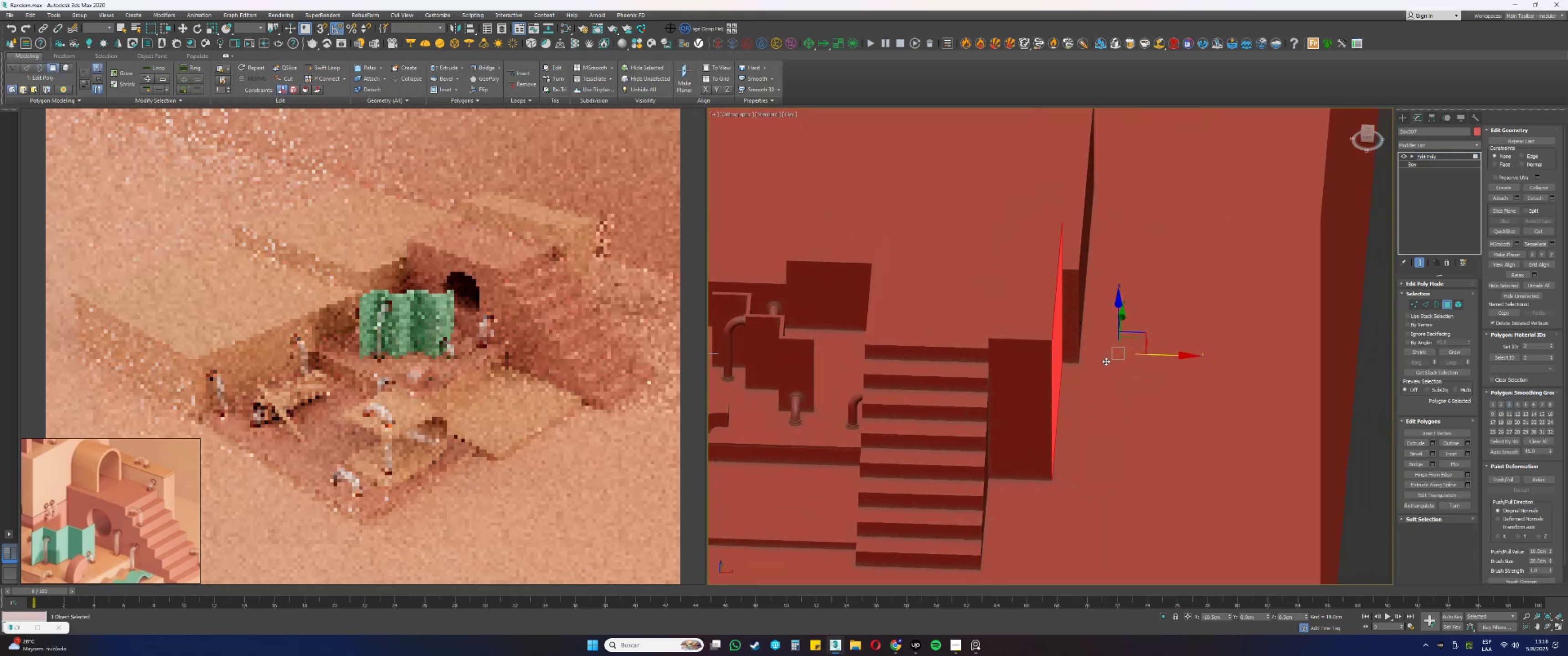 
hold_key(key=AltLeft, duration=1.08)
 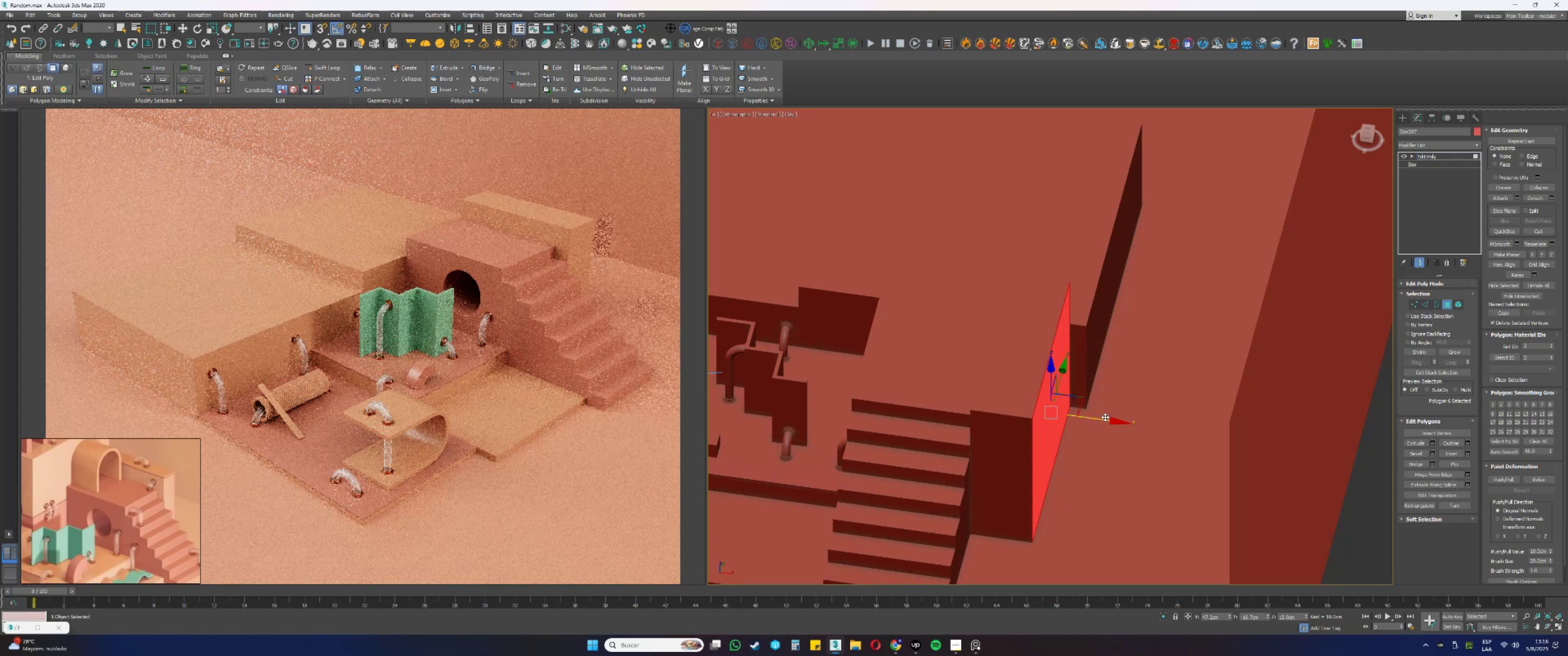 
left_click_drag(start_coordinate=[1103, 420], to_coordinate=[1087, 409])
 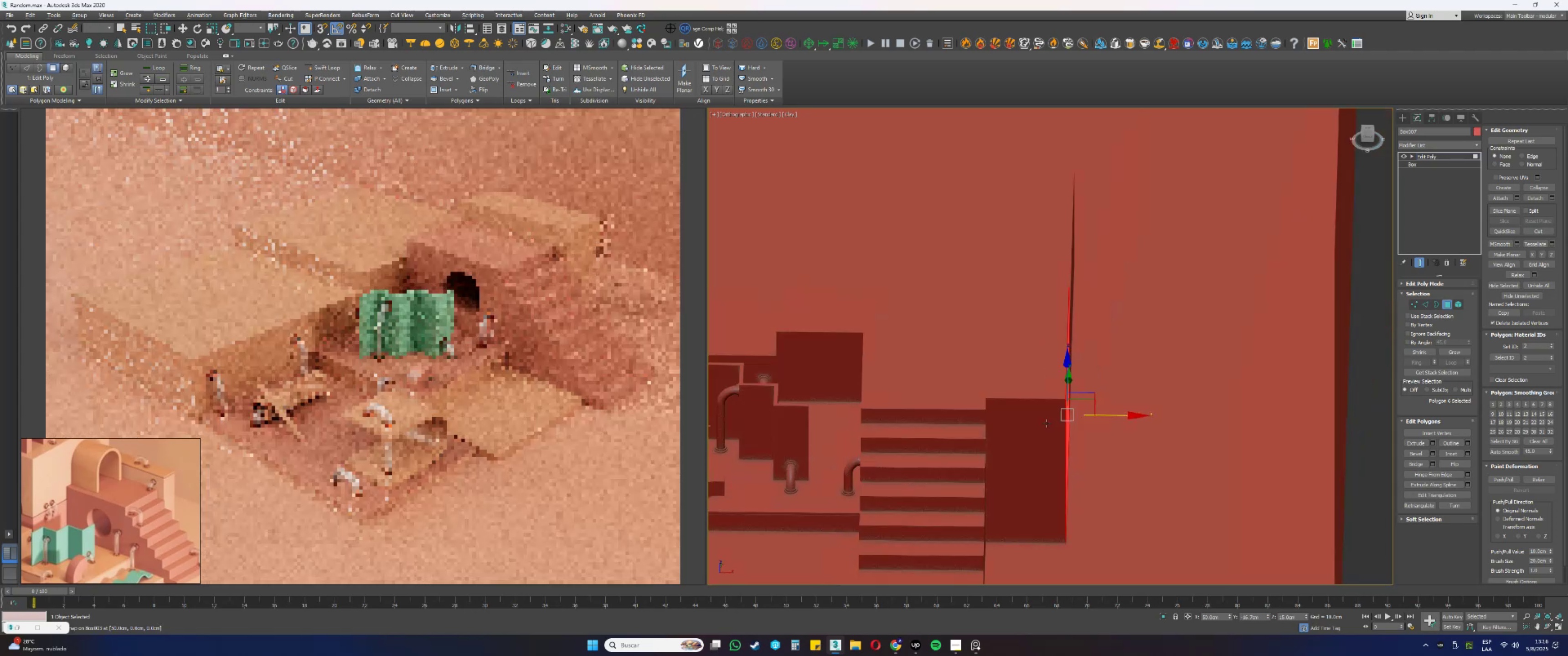 
type(ss)
 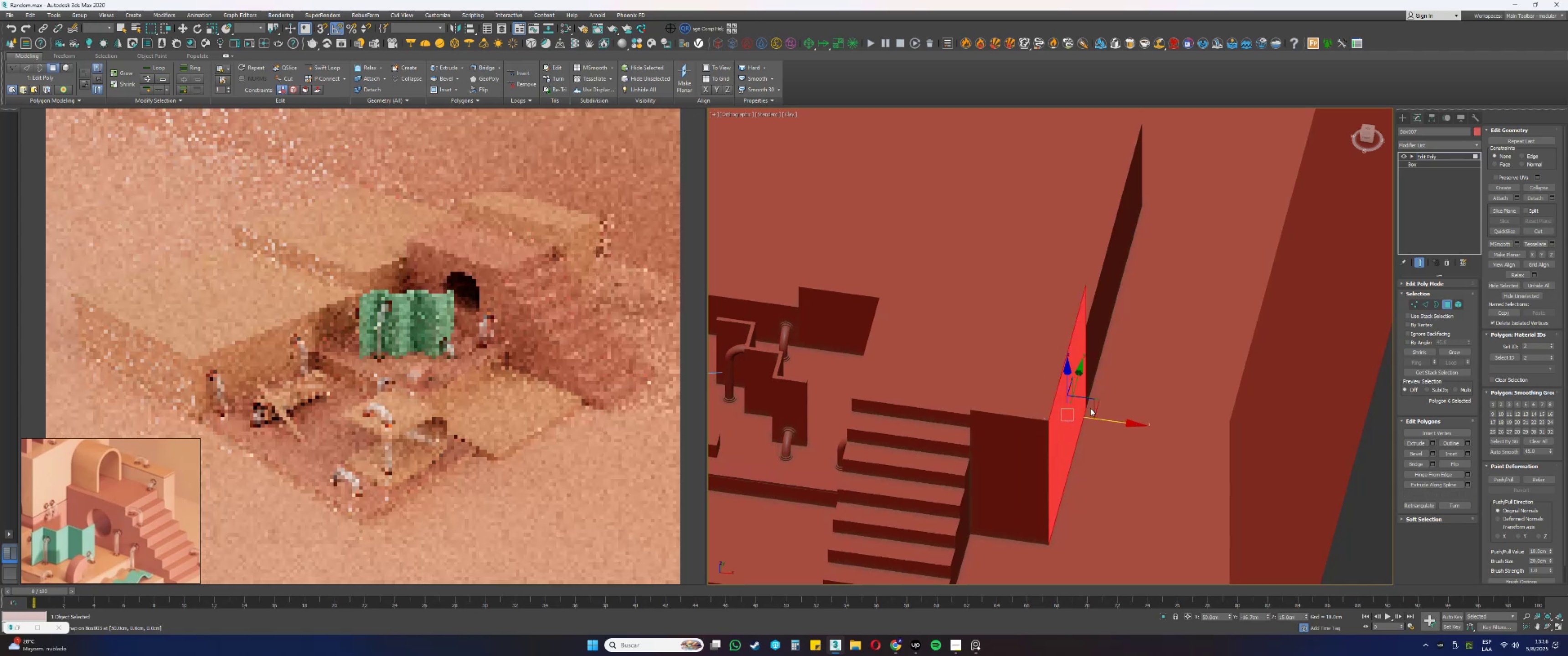 
hold_key(key=AltLeft, duration=0.89)
 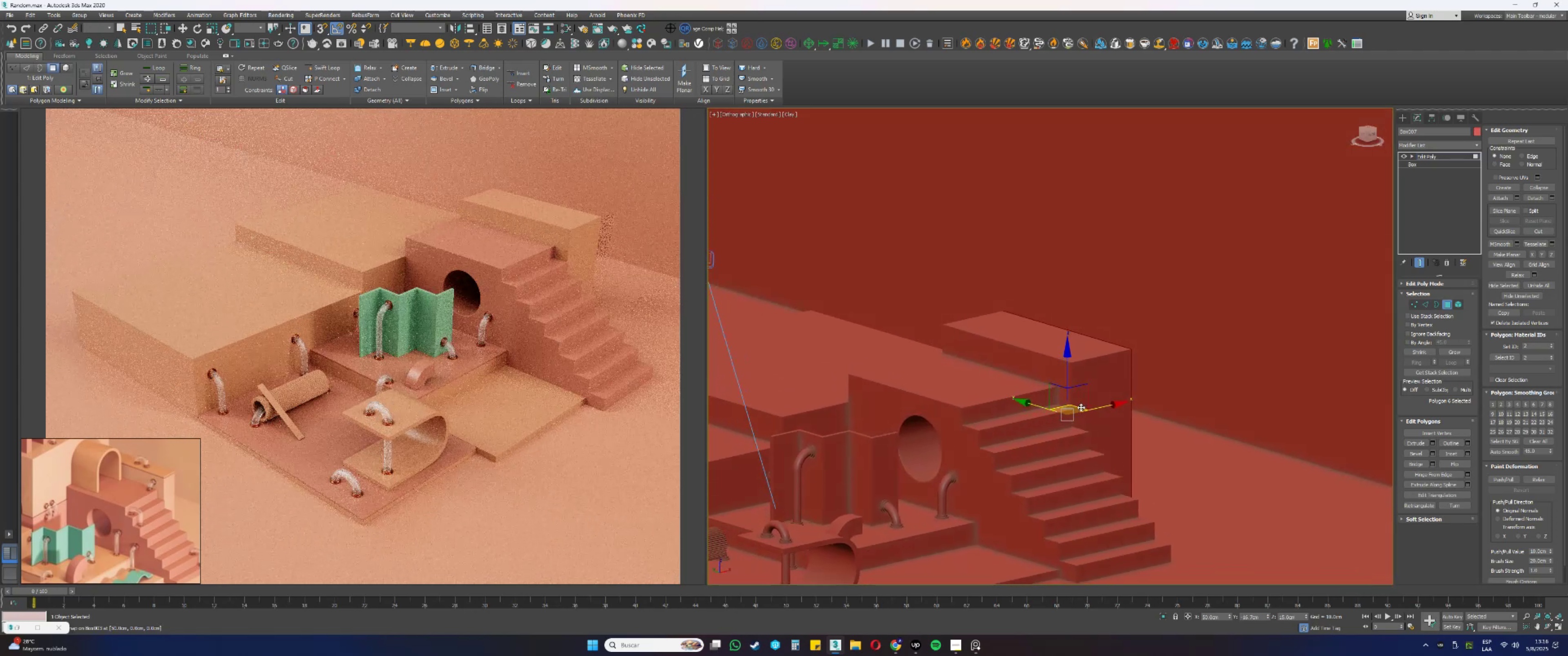 
key(Alt+AltLeft)
 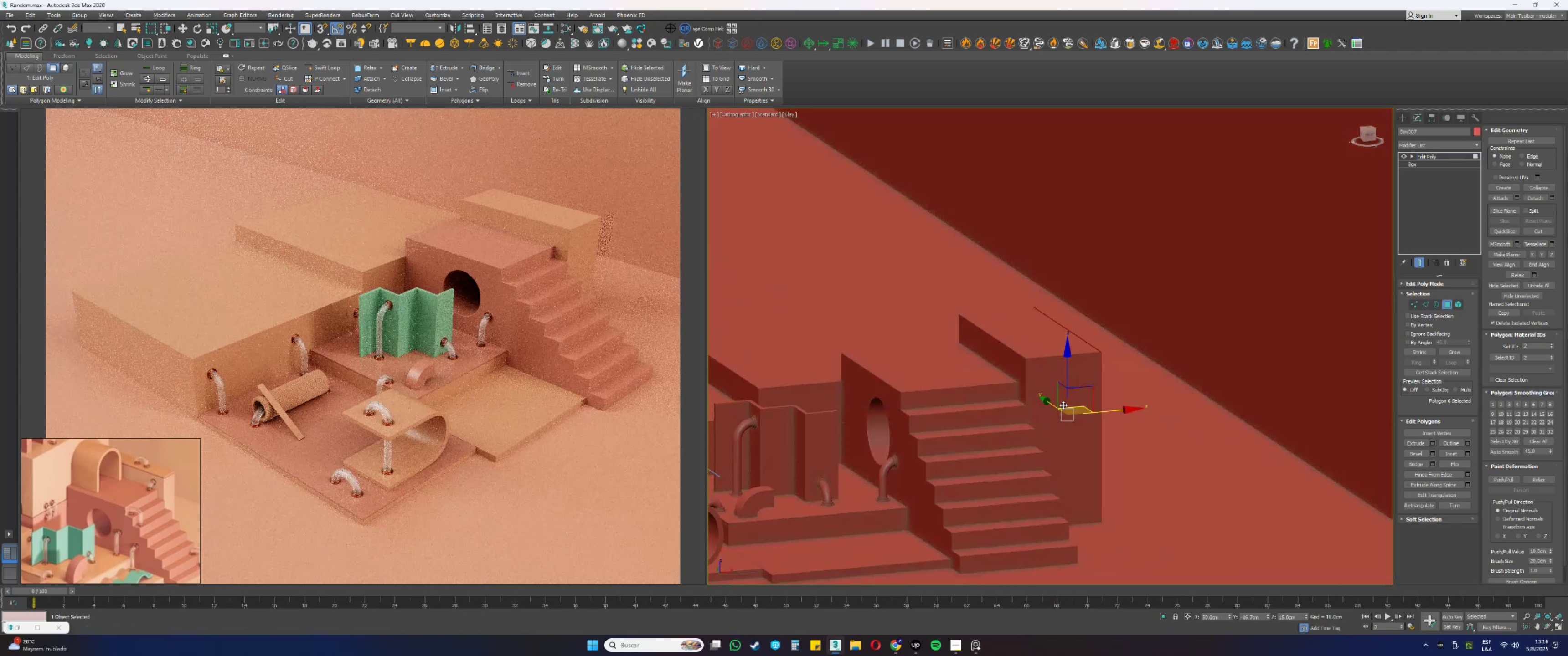 
key(Alt+AltLeft)
 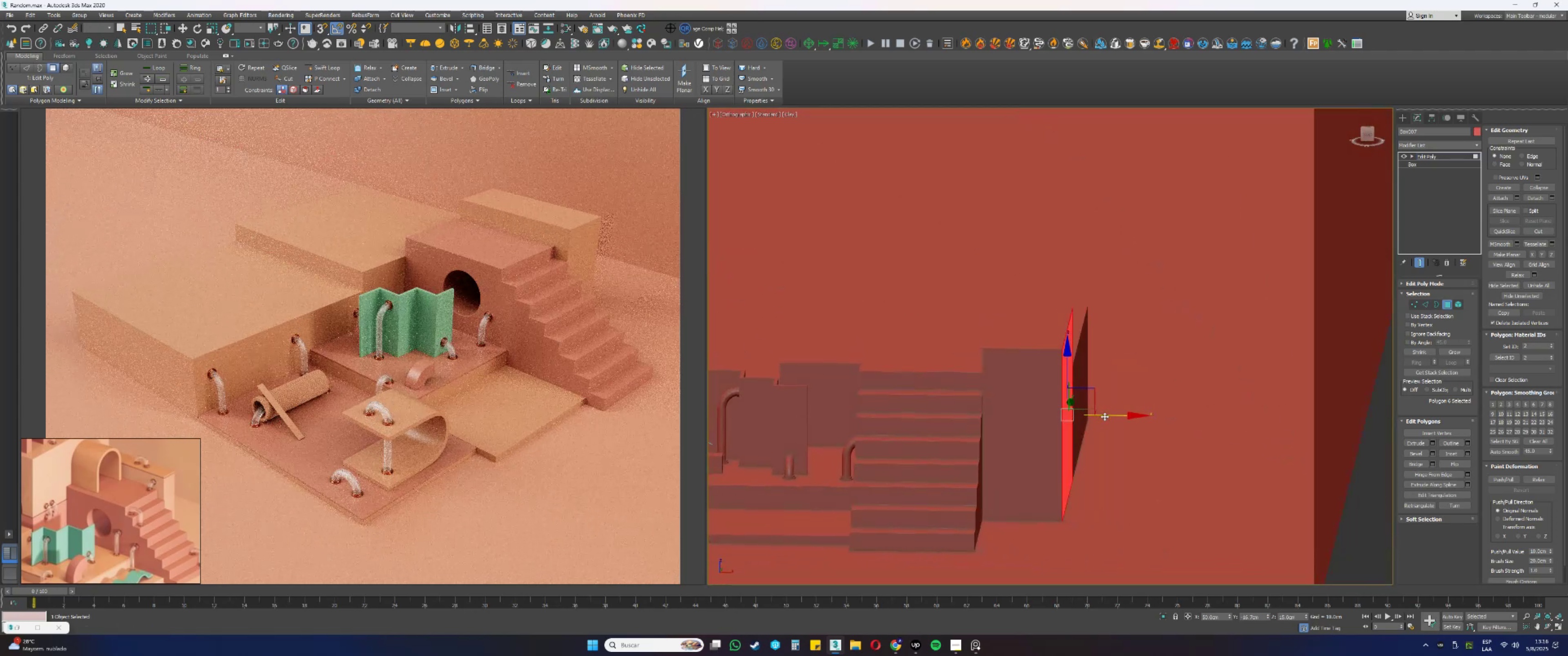 
left_click_drag(start_coordinate=[1109, 417], to_coordinate=[1088, 419])
 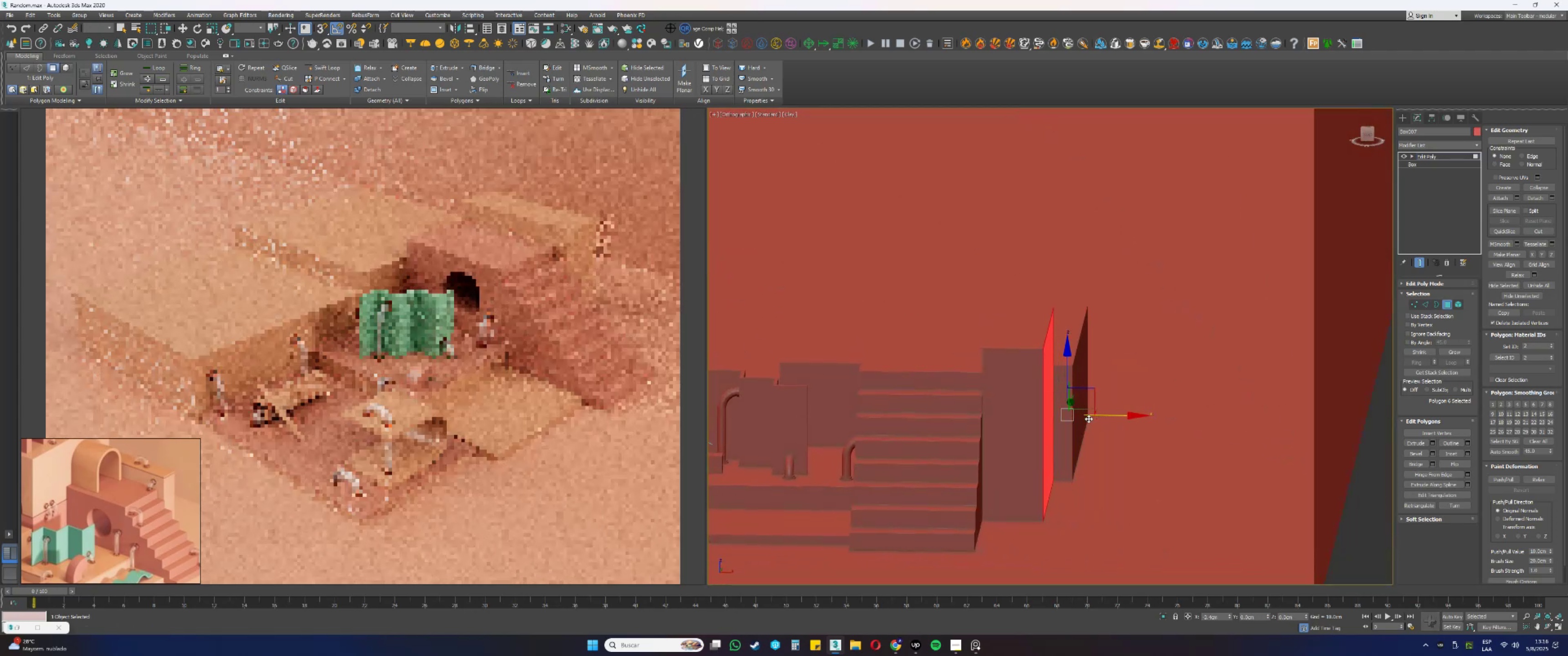 
hold_key(key=AltLeft, duration=0.47)
 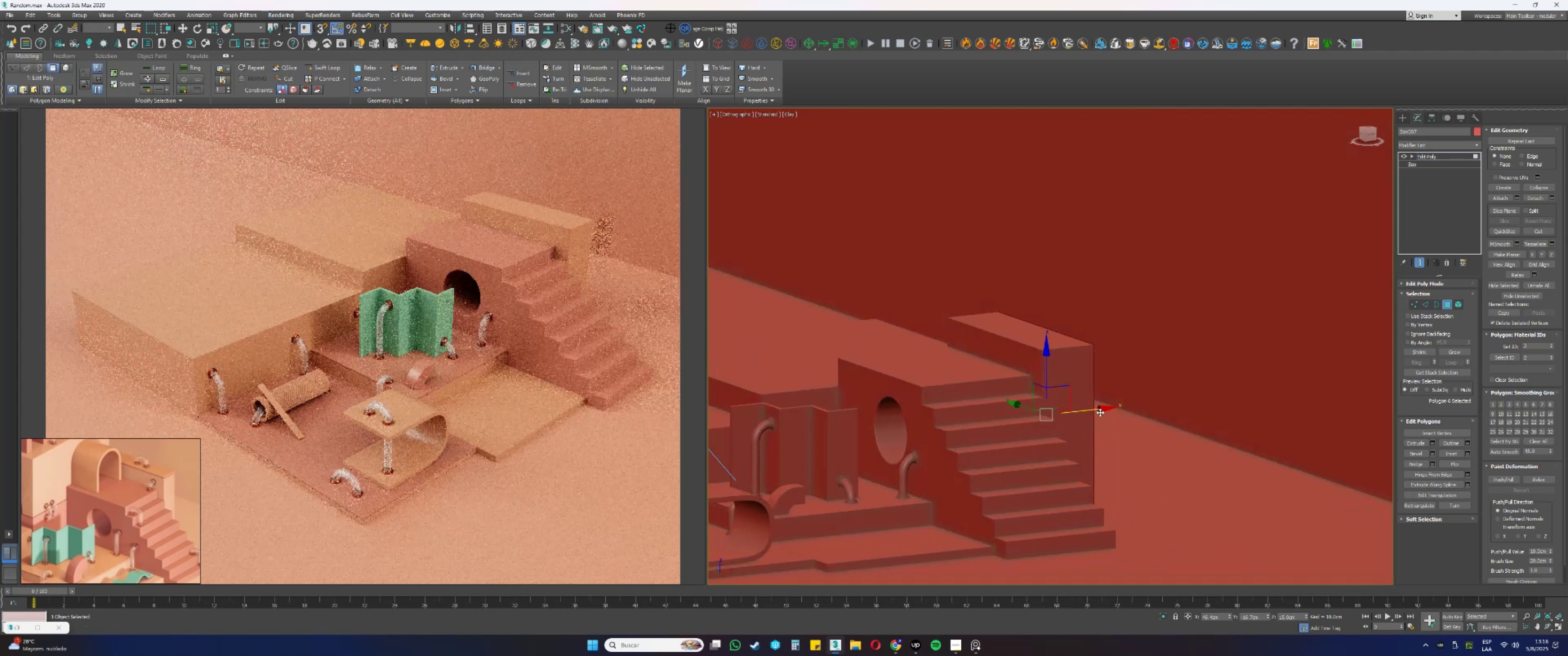 
left_click_drag(start_coordinate=[1098, 411], to_coordinate=[1078, 414])
 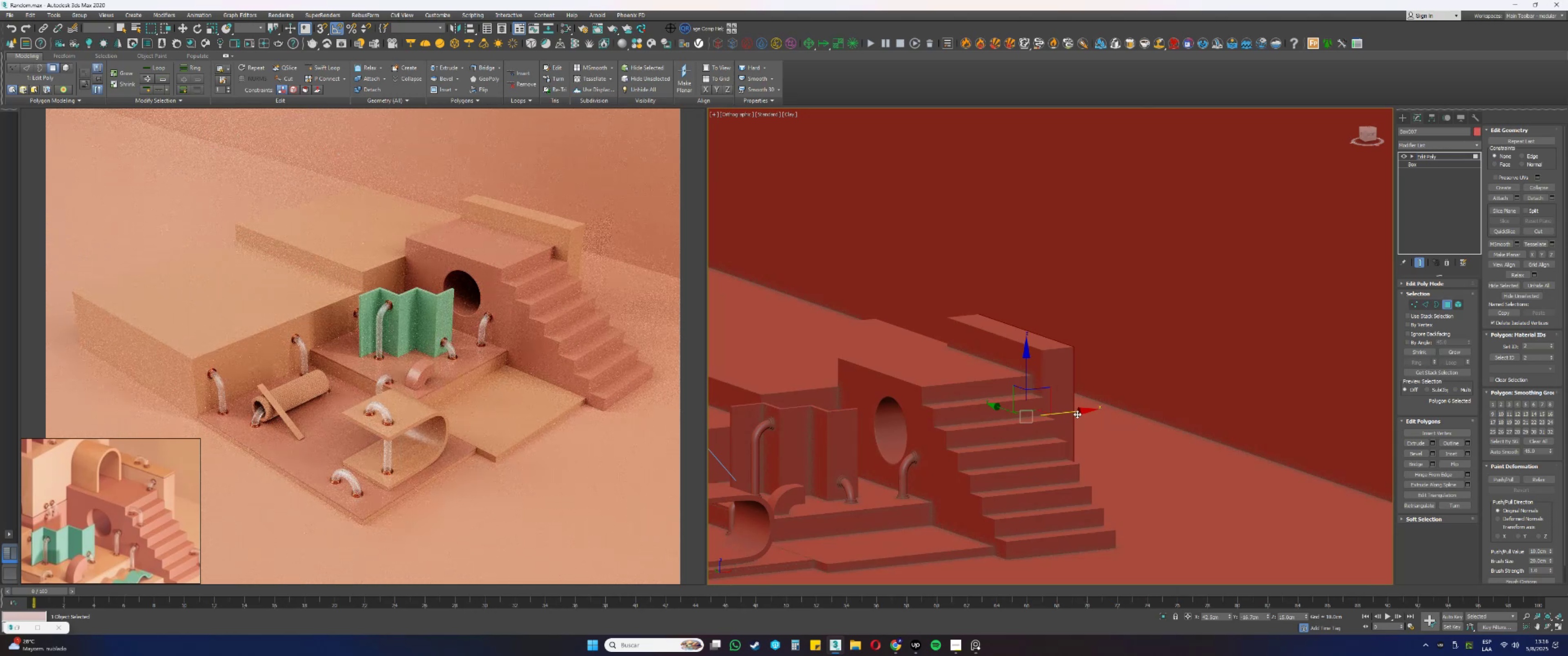 
wait(12.54)
 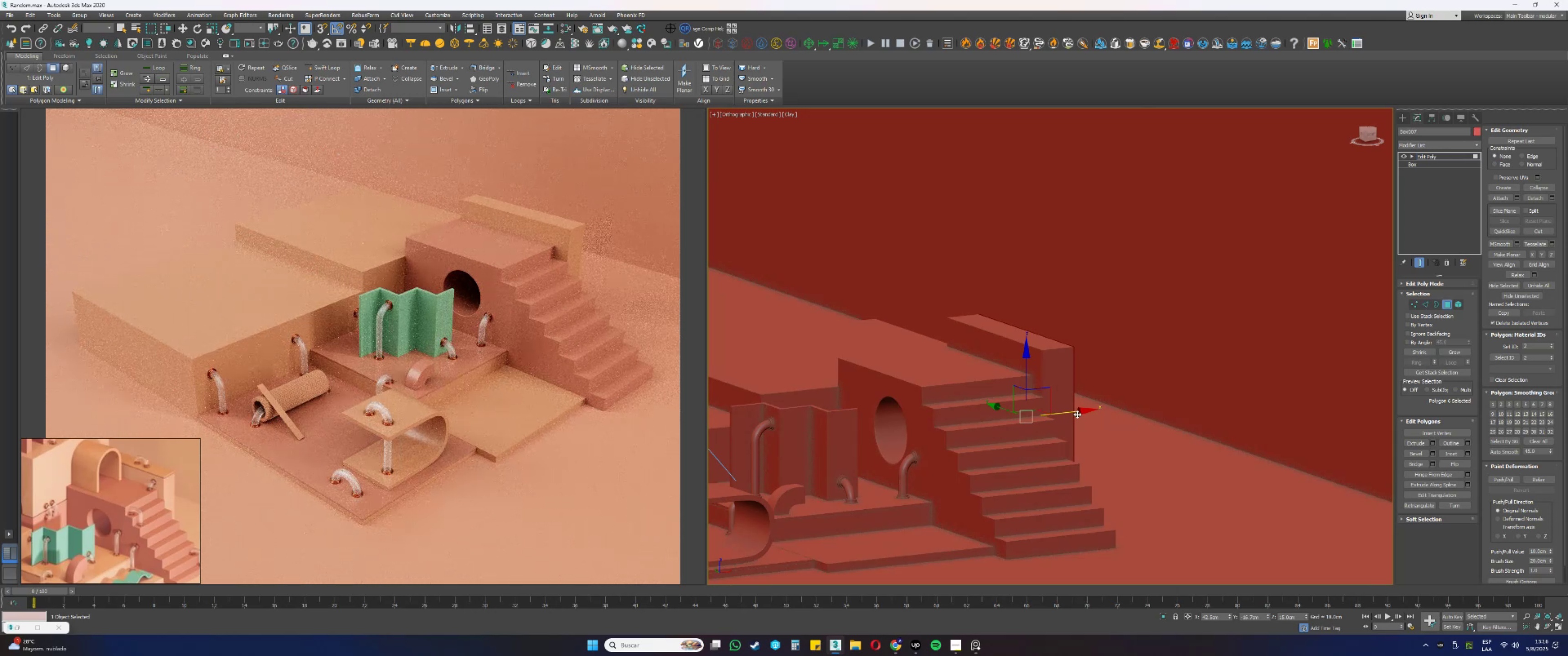 
key(4)
 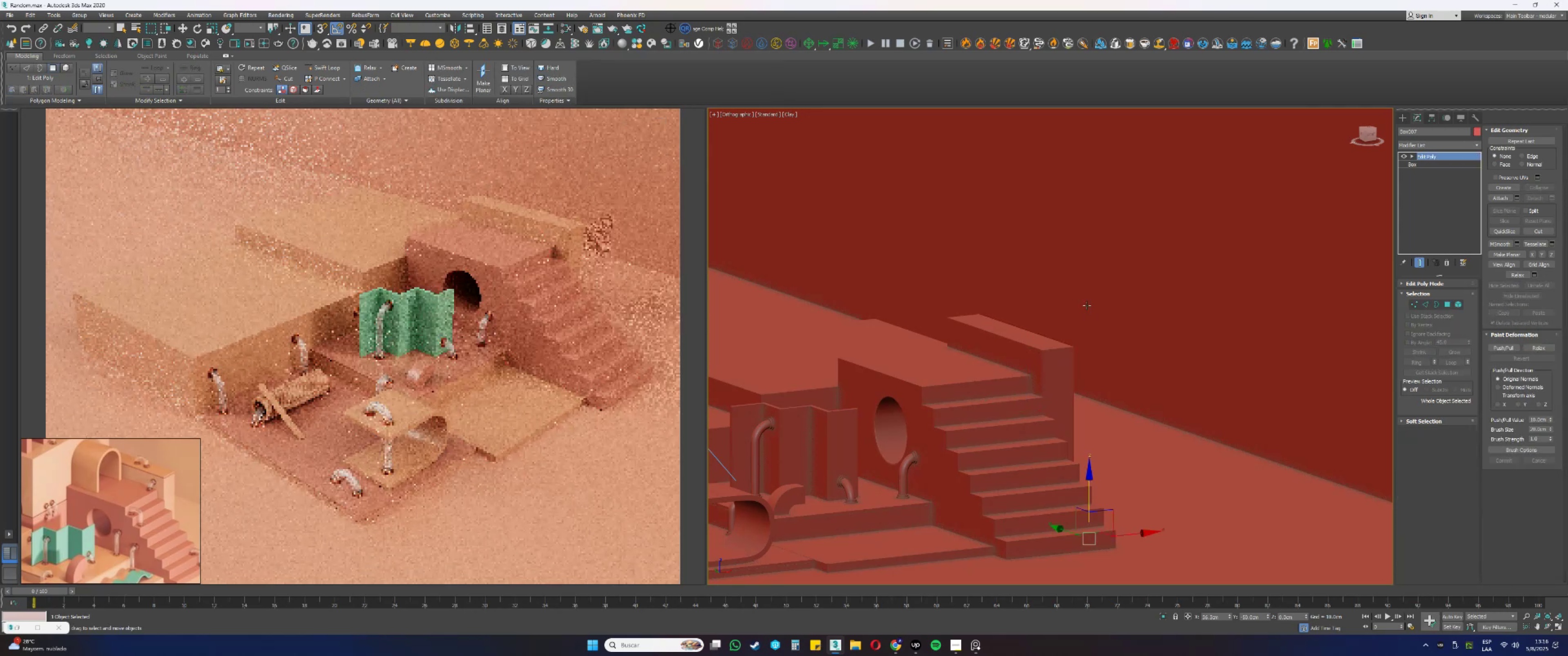 
hold_key(key=AltLeft, duration=0.36)
 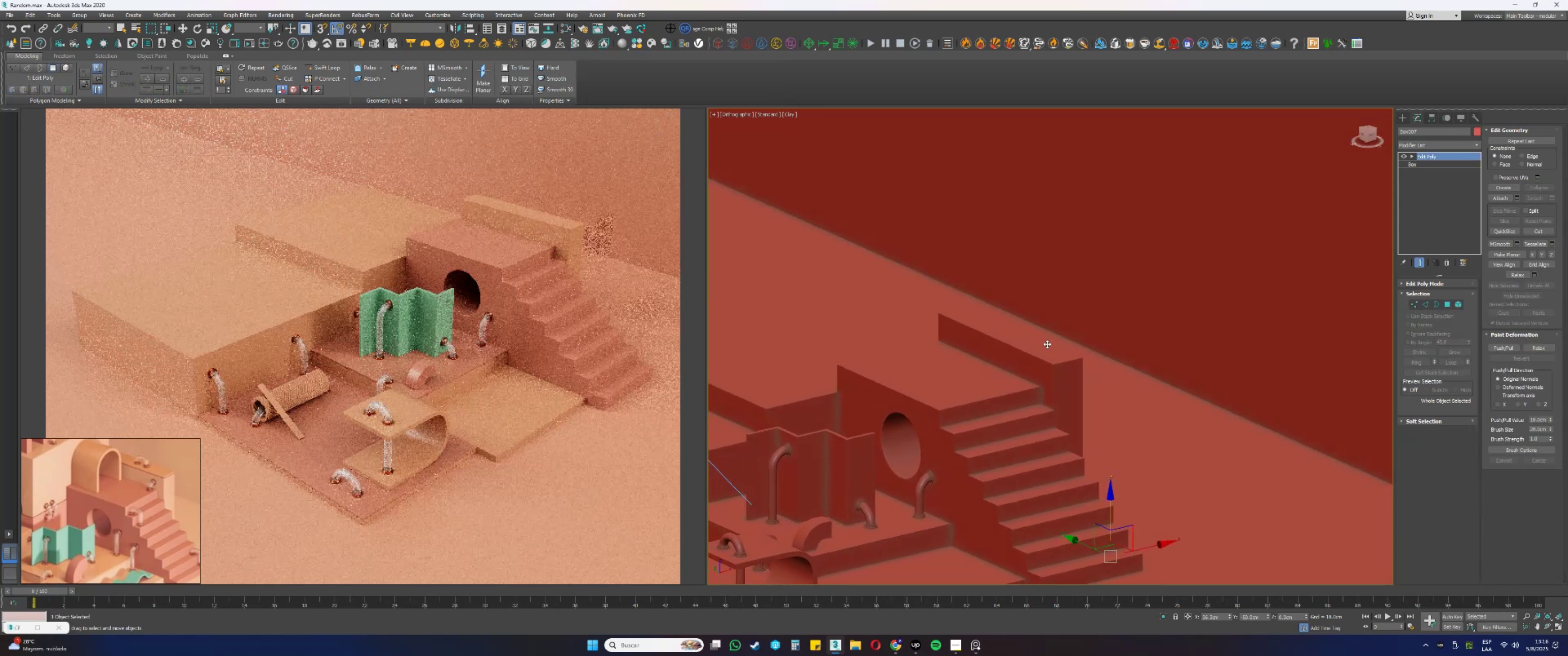 
scroll: coordinate [1029, 332], scroll_direction: up, amount: 2.0
 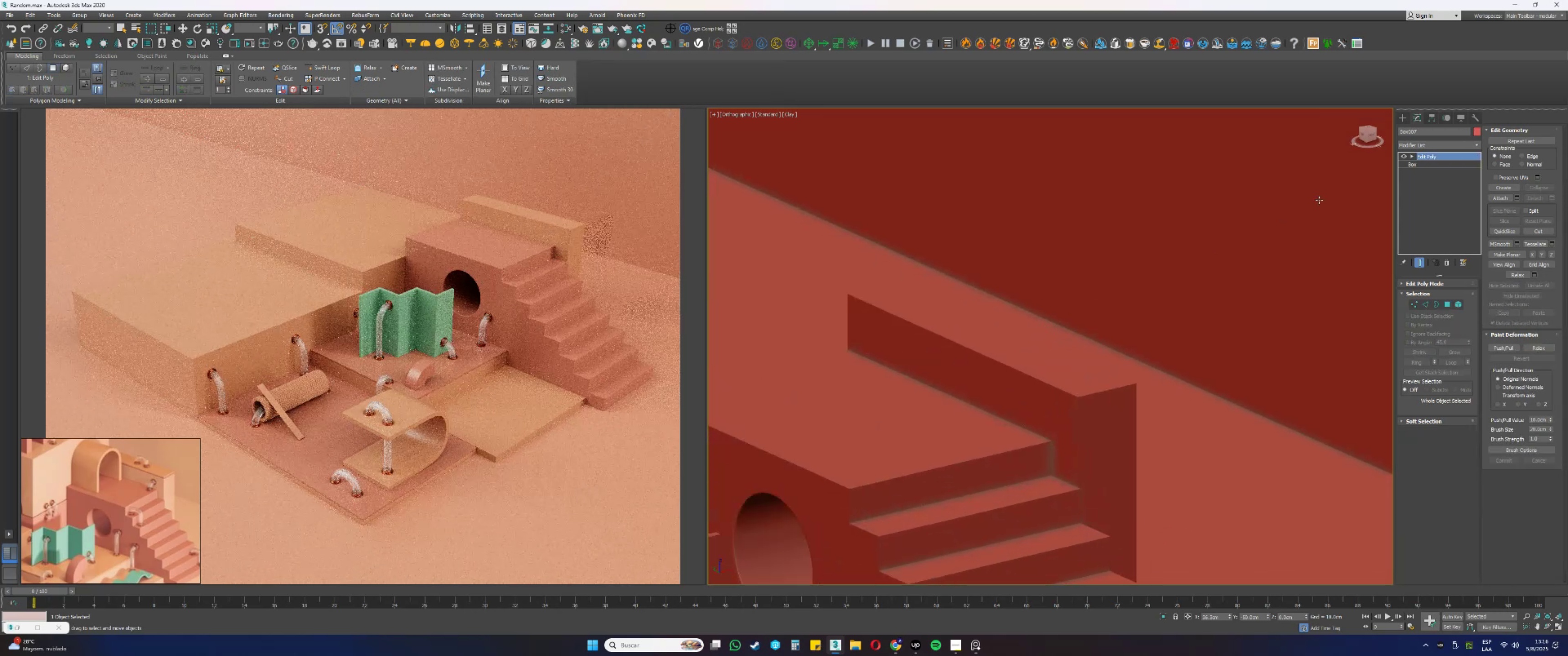 
key(F4)
 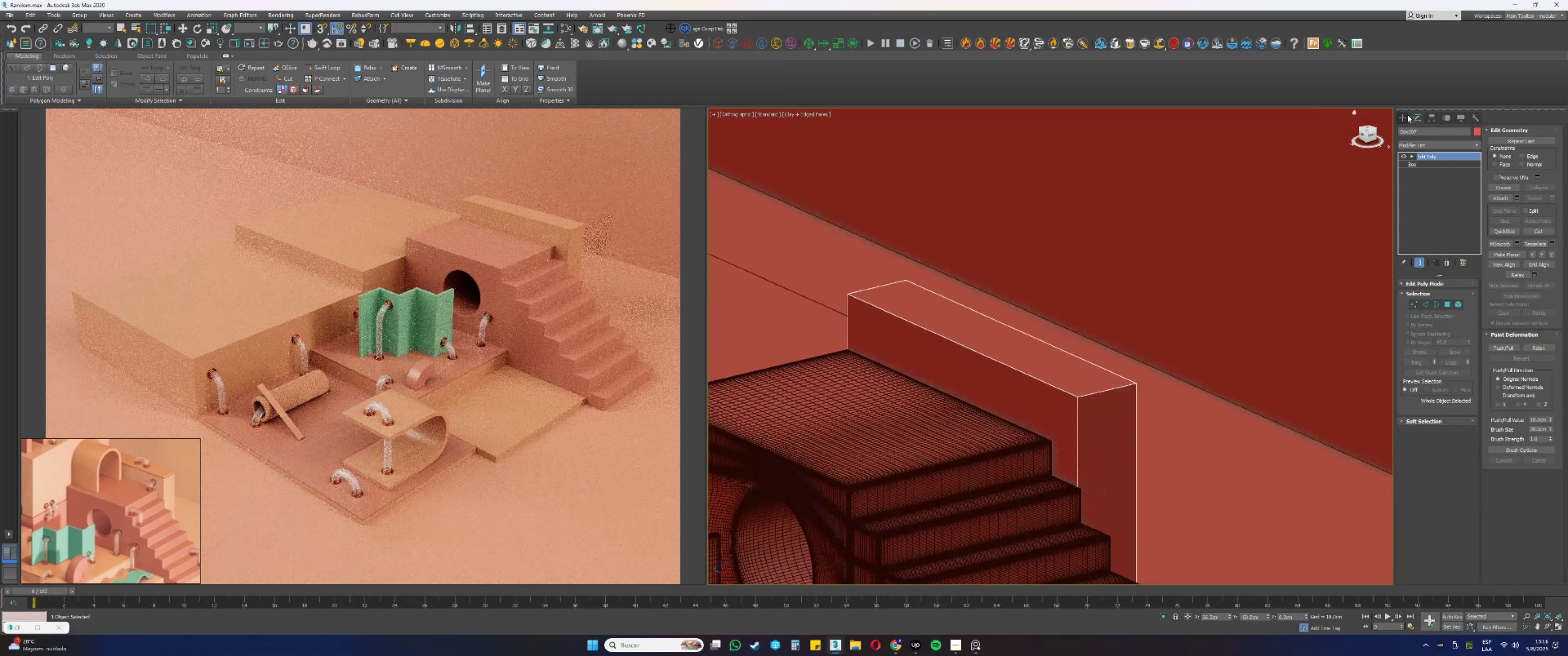 
left_click([1408, 115])
 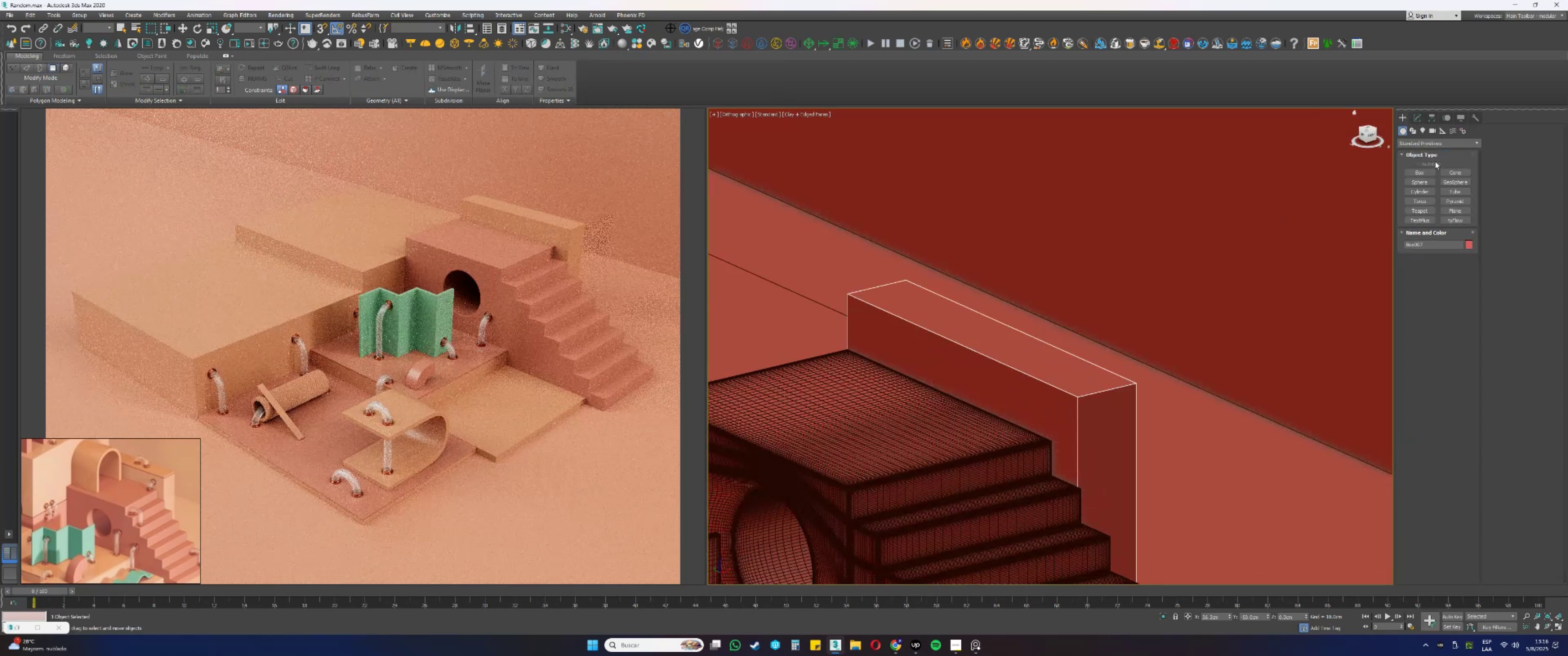 
left_click([1430, 170])
 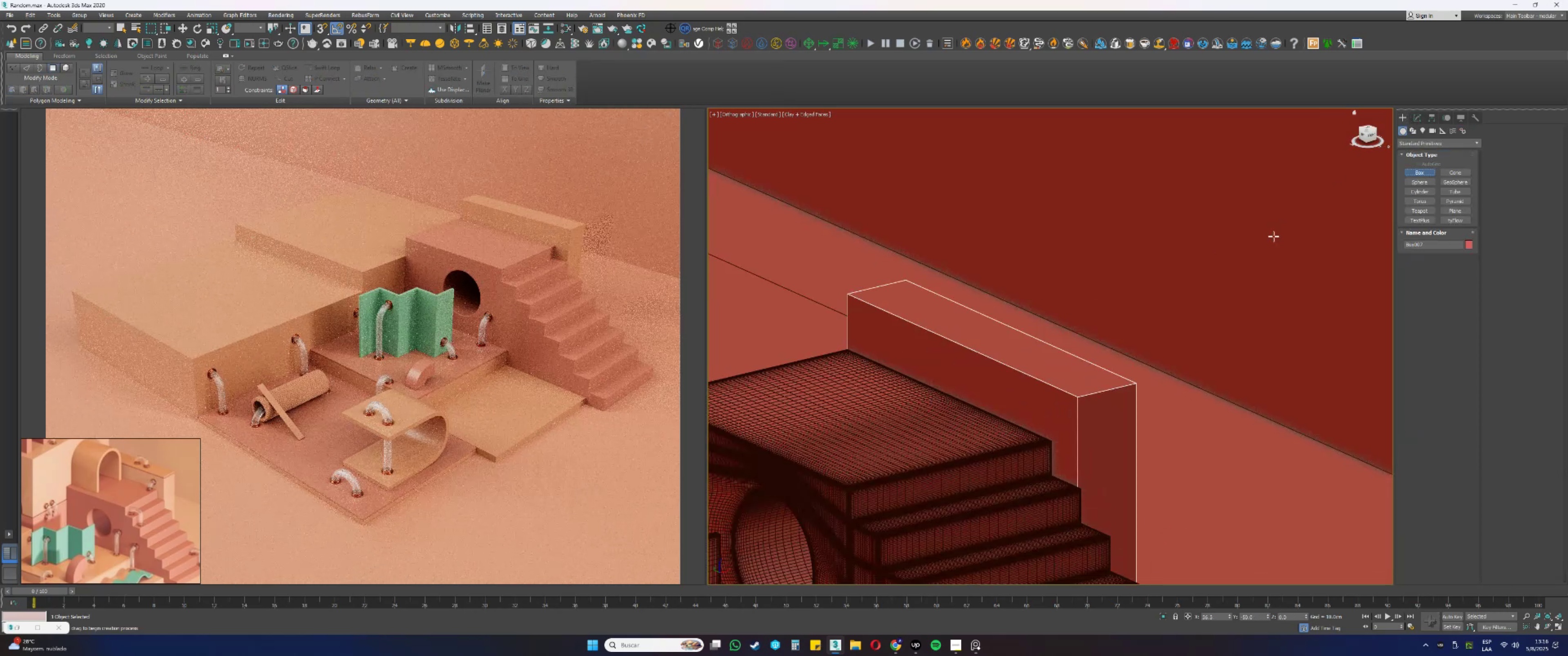 
type(ss)
 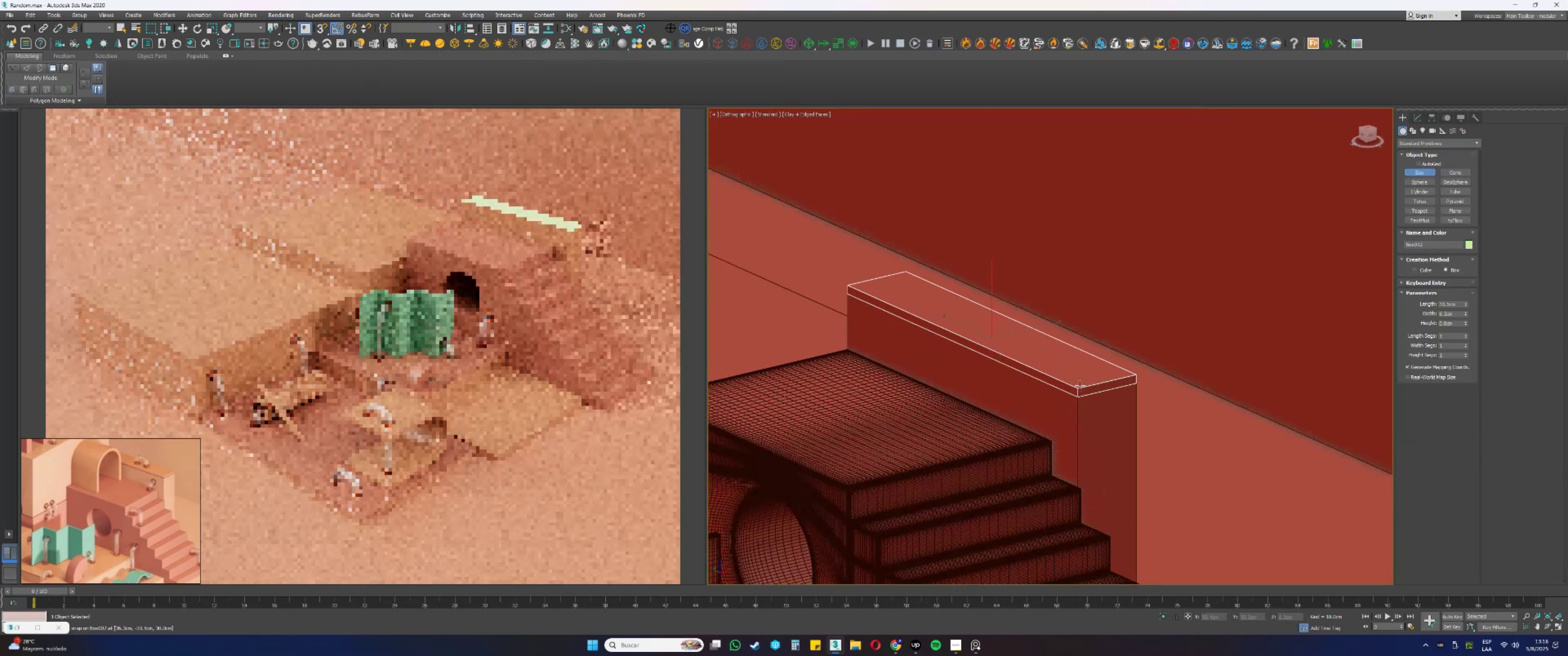 
left_click_drag(start_coordinate=[903, 275], to_coordinate=[1079, 395])
 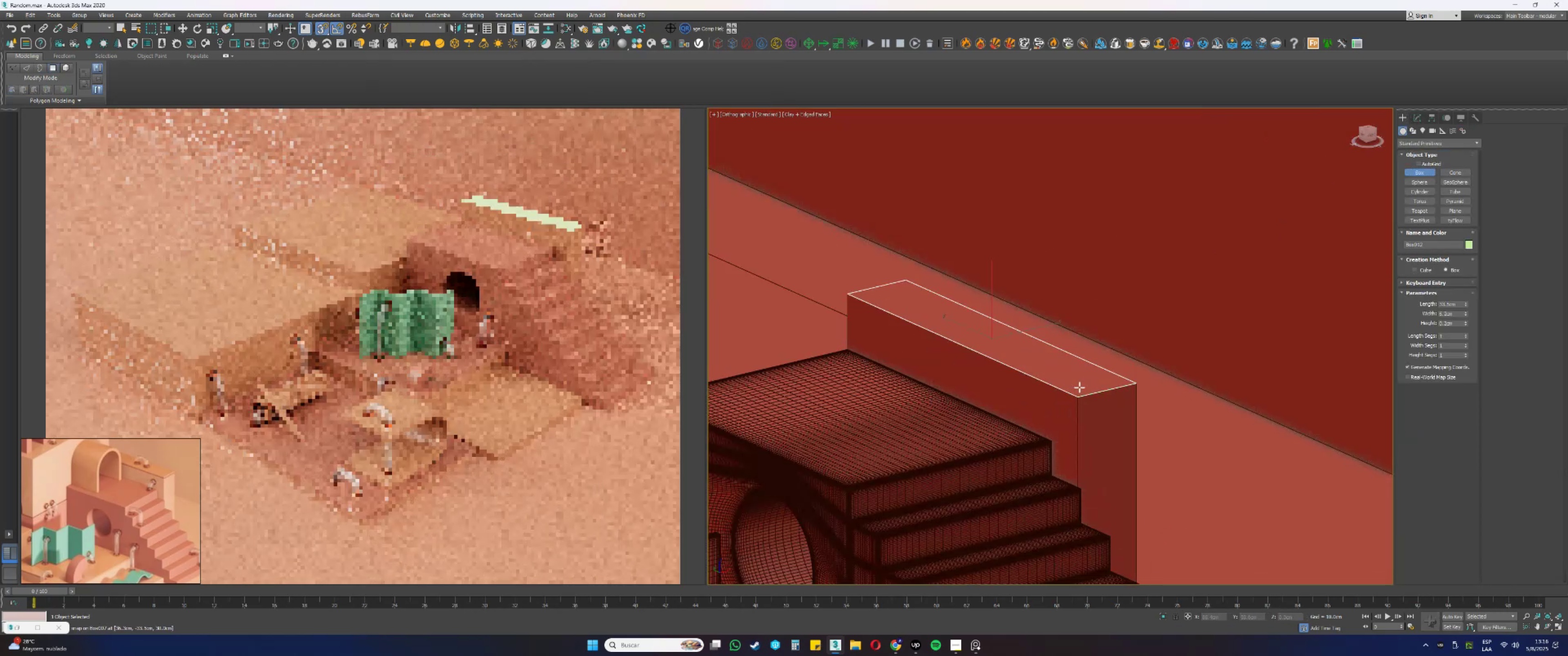 
left_click([1080, 386])
 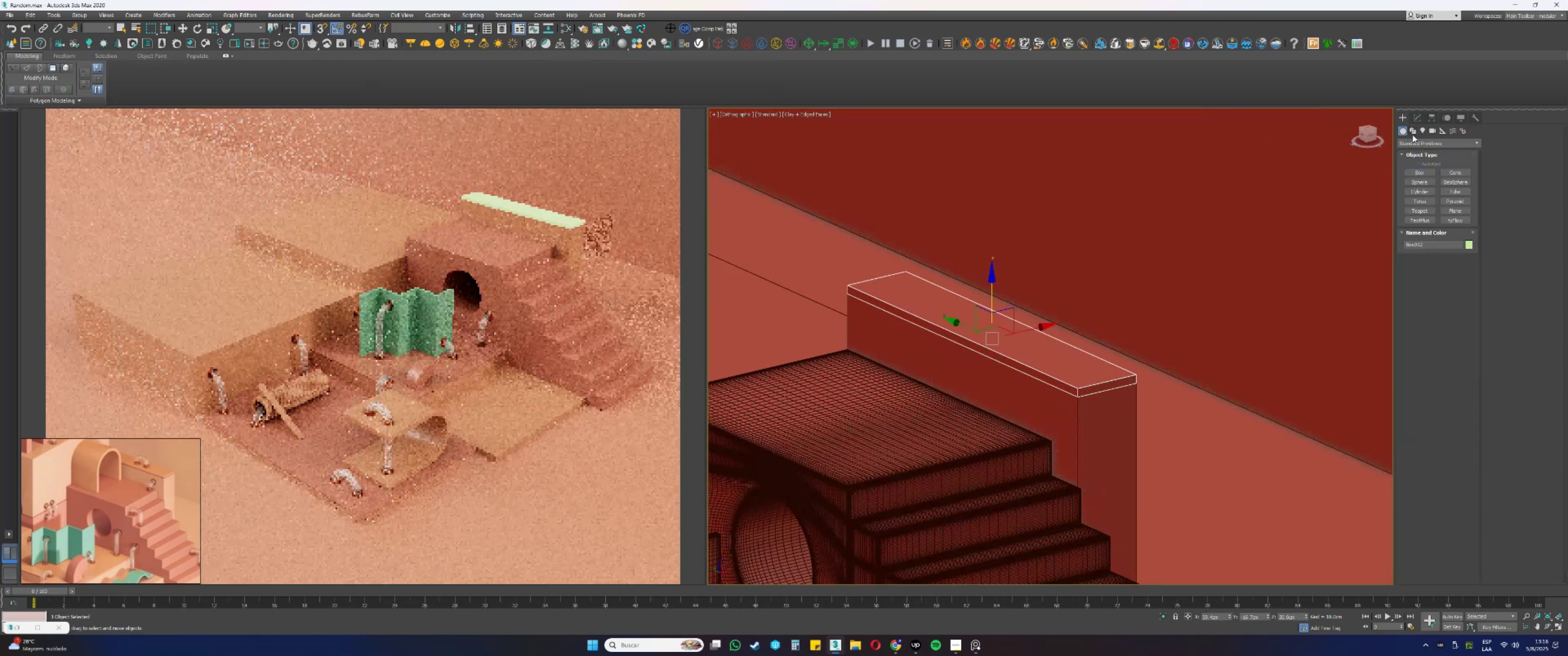 
left_click([1418, 112])
 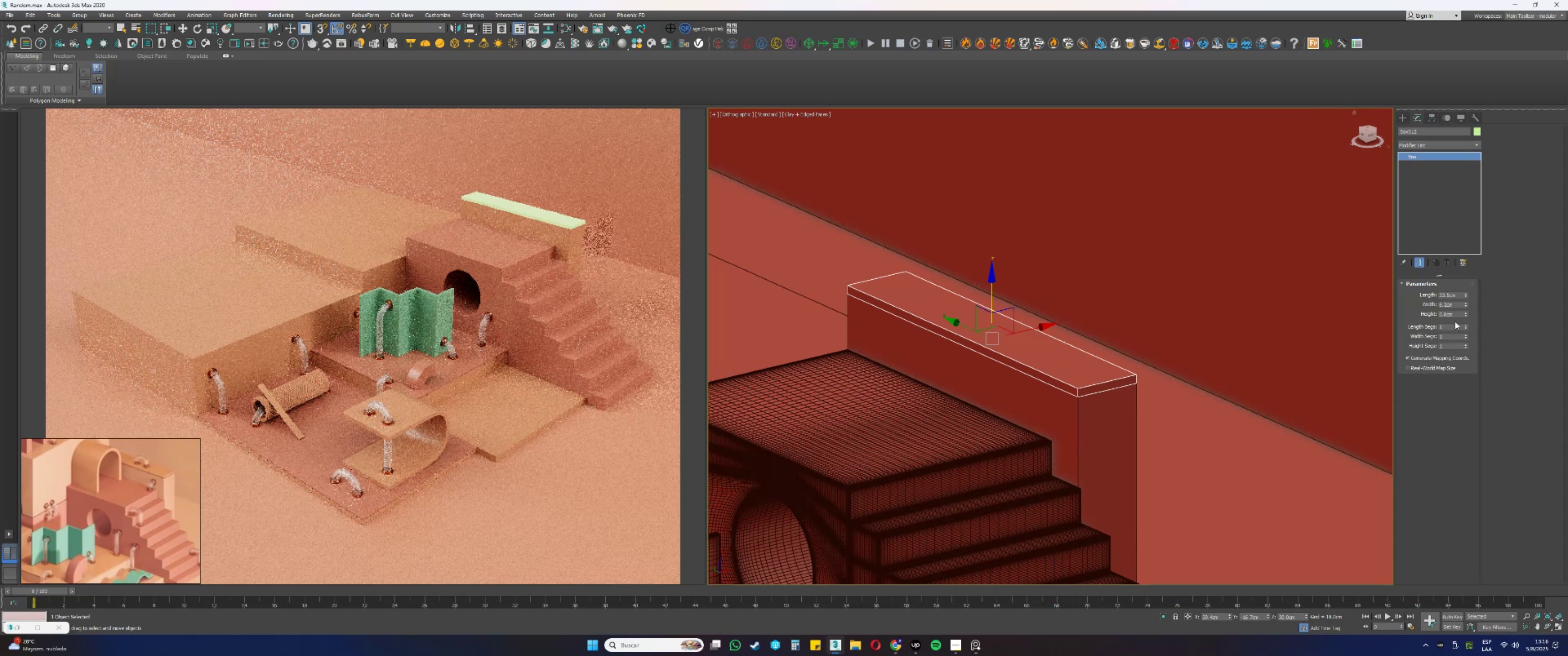 
left_click_drag(start_coordinate=[1459, 313], to_coordinate=[1407, 306])
 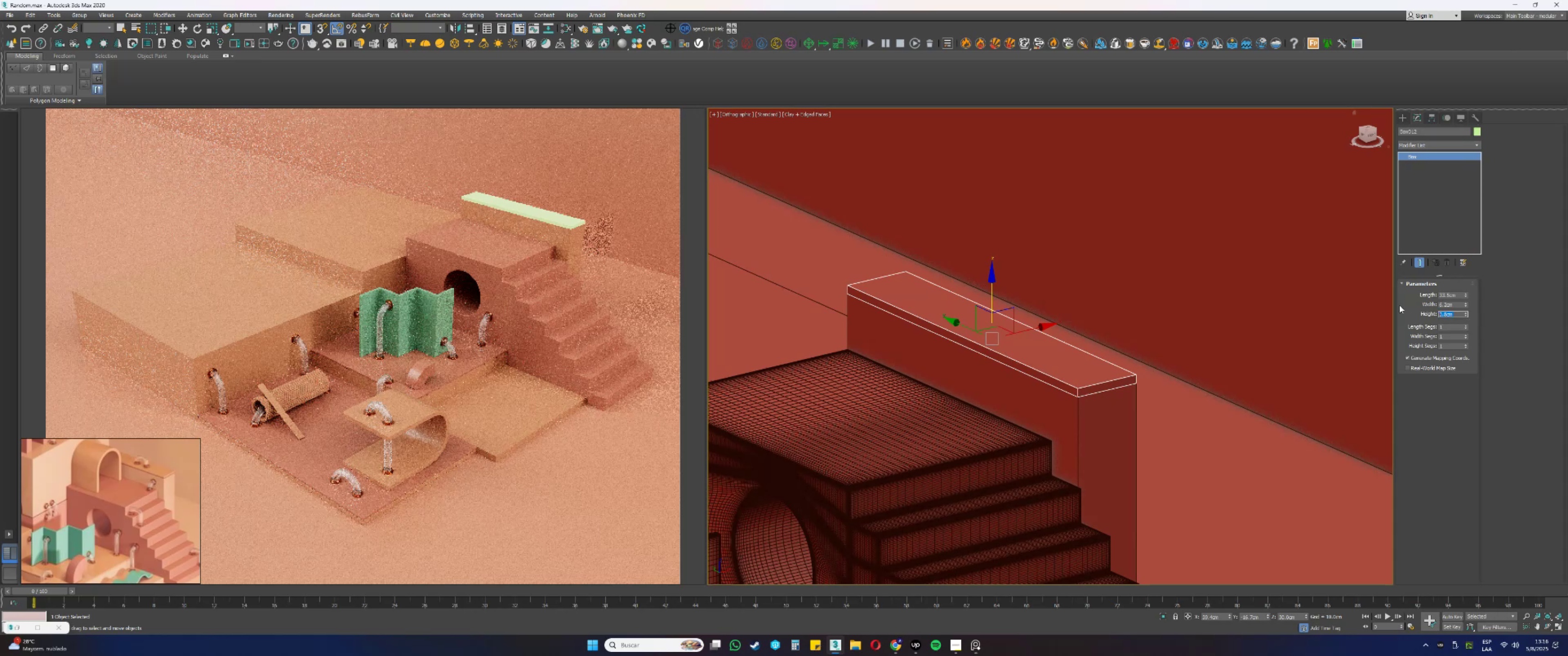 
key(Numpad1)
 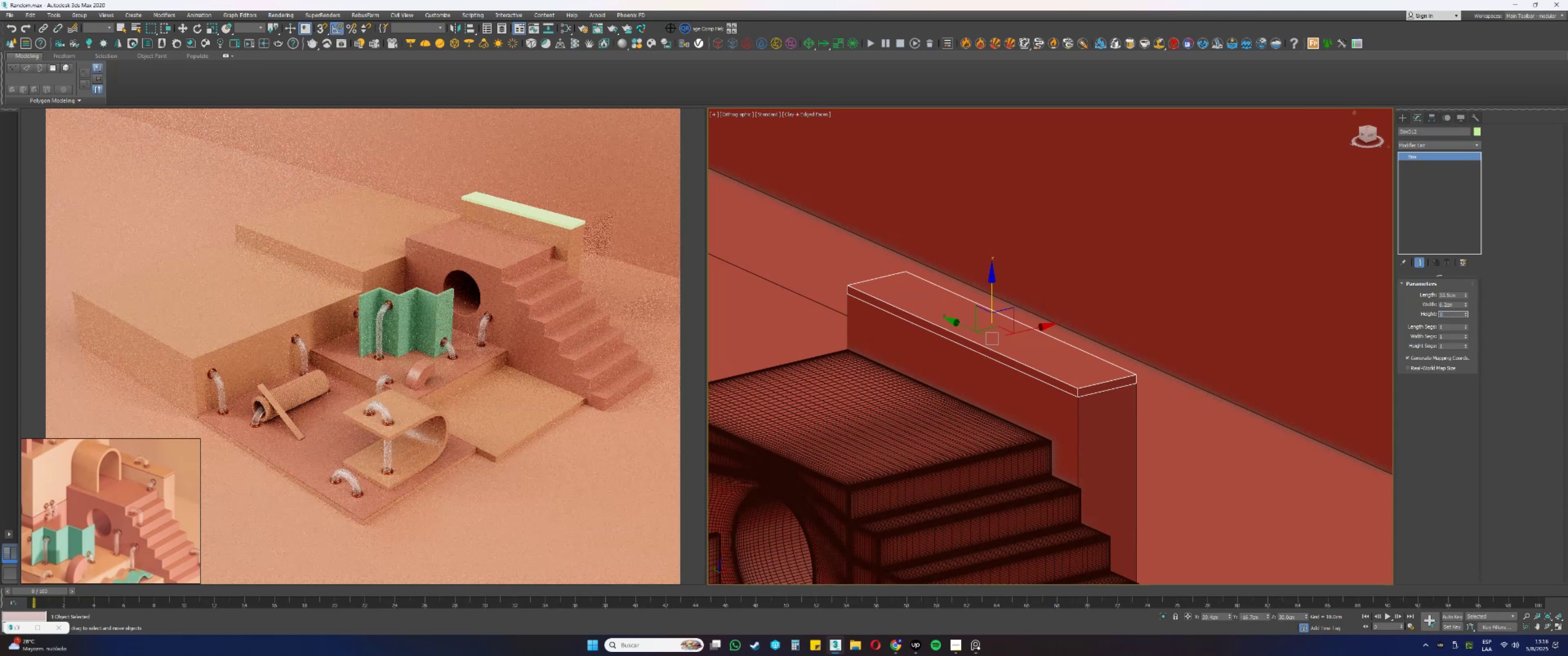 
key(NumpadEnter)
 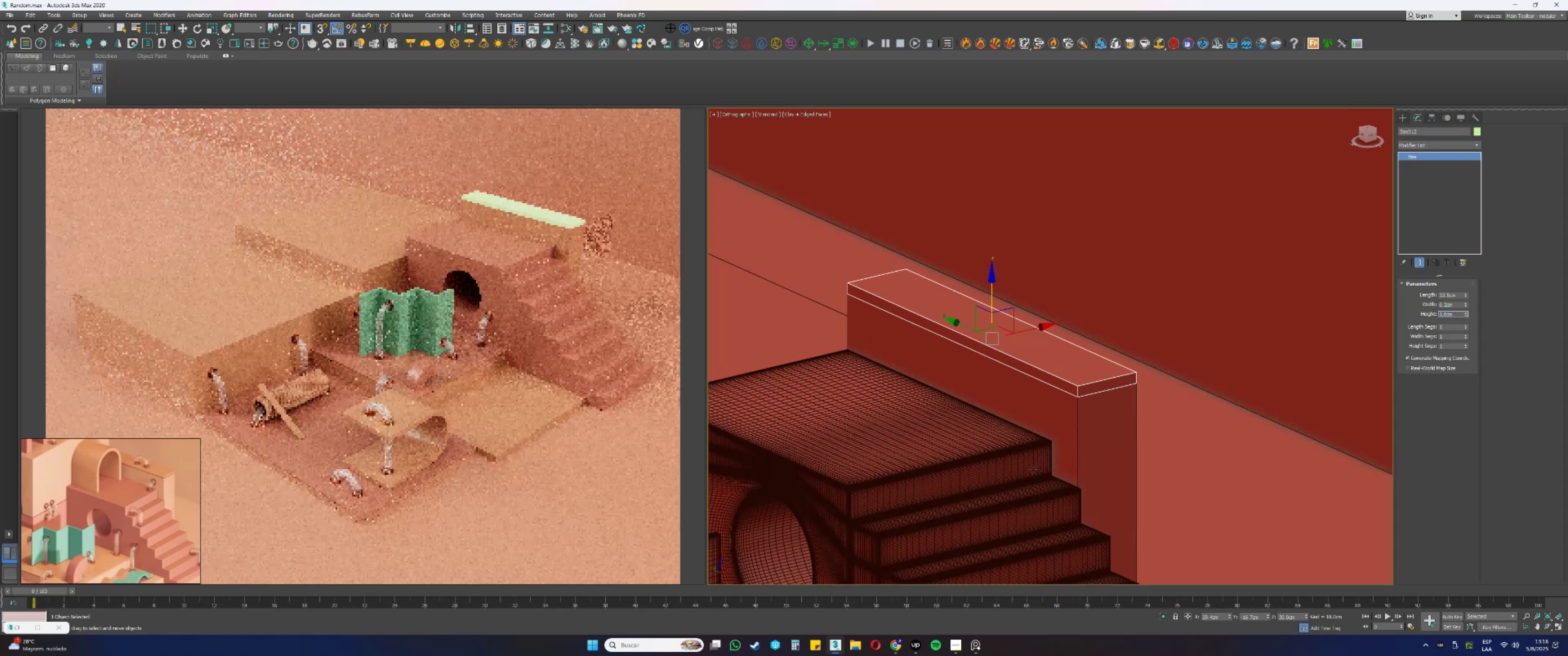 
scroll: coordinate [911, 440], scroll_direction: none, amount: 0.0
 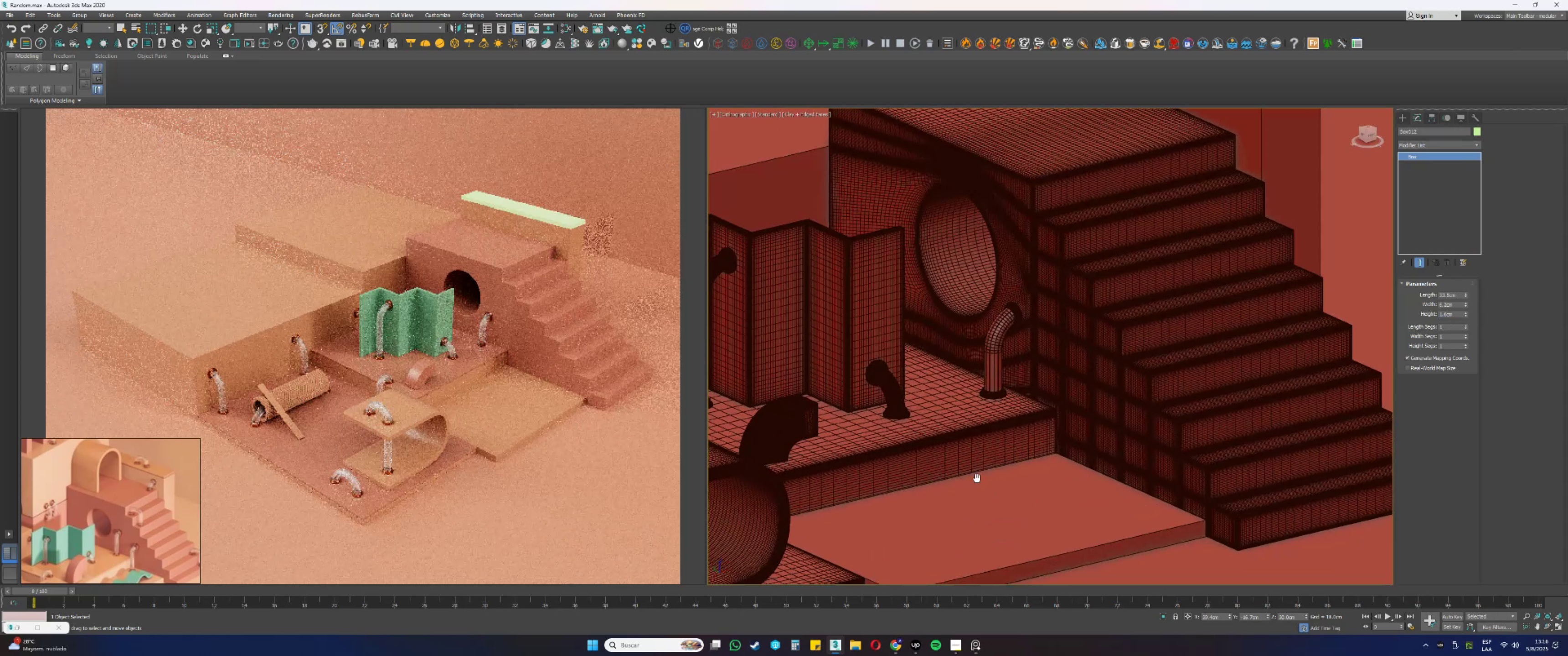 
left_click([982, 446])
 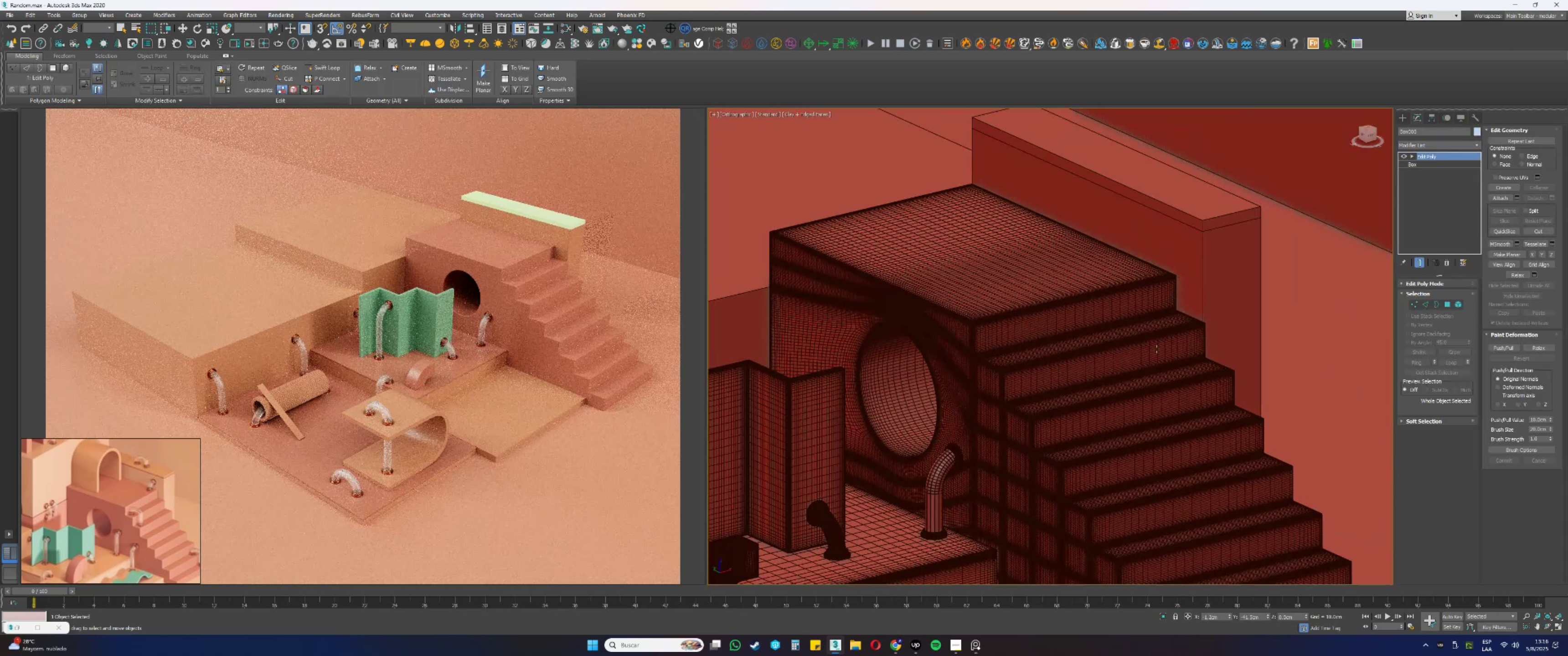 
left_click([1169, 305])
 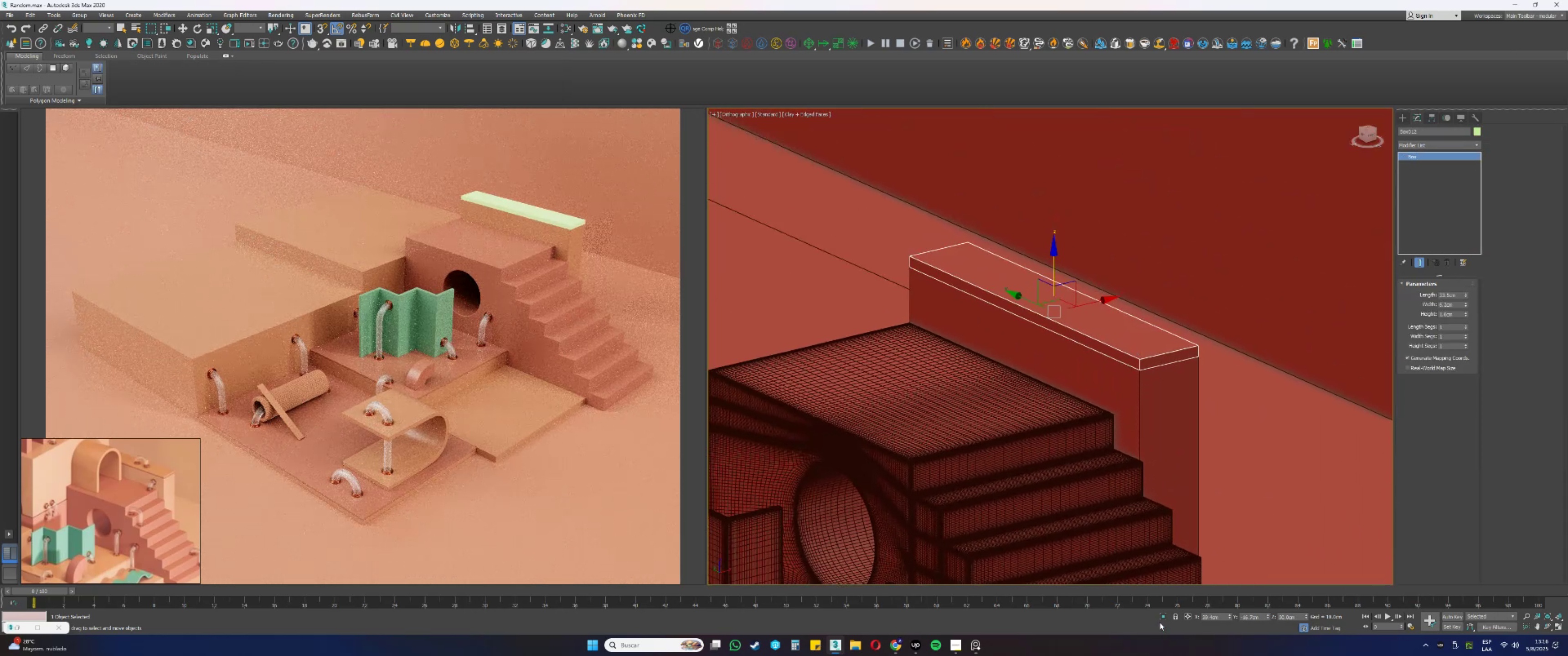 
key(Alt+AltLeft)
 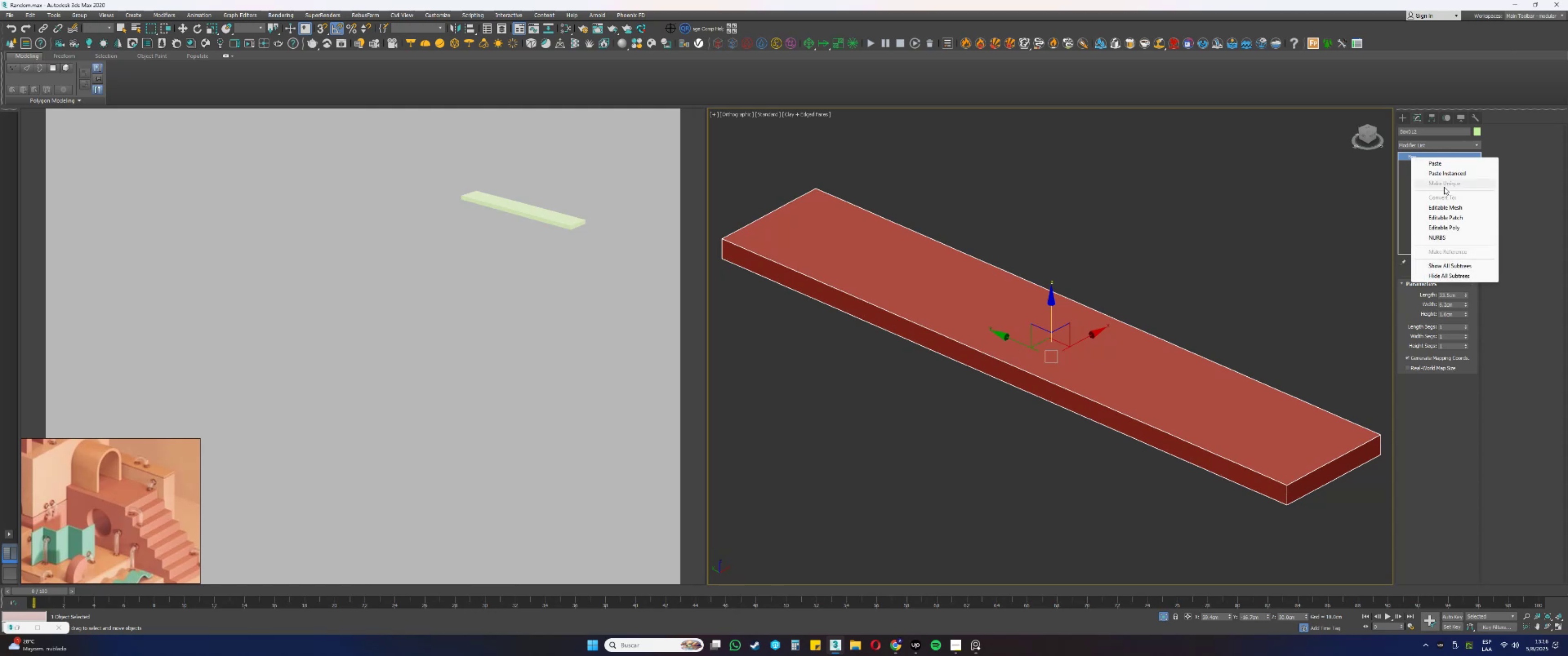 
left_click([1437, 226])
 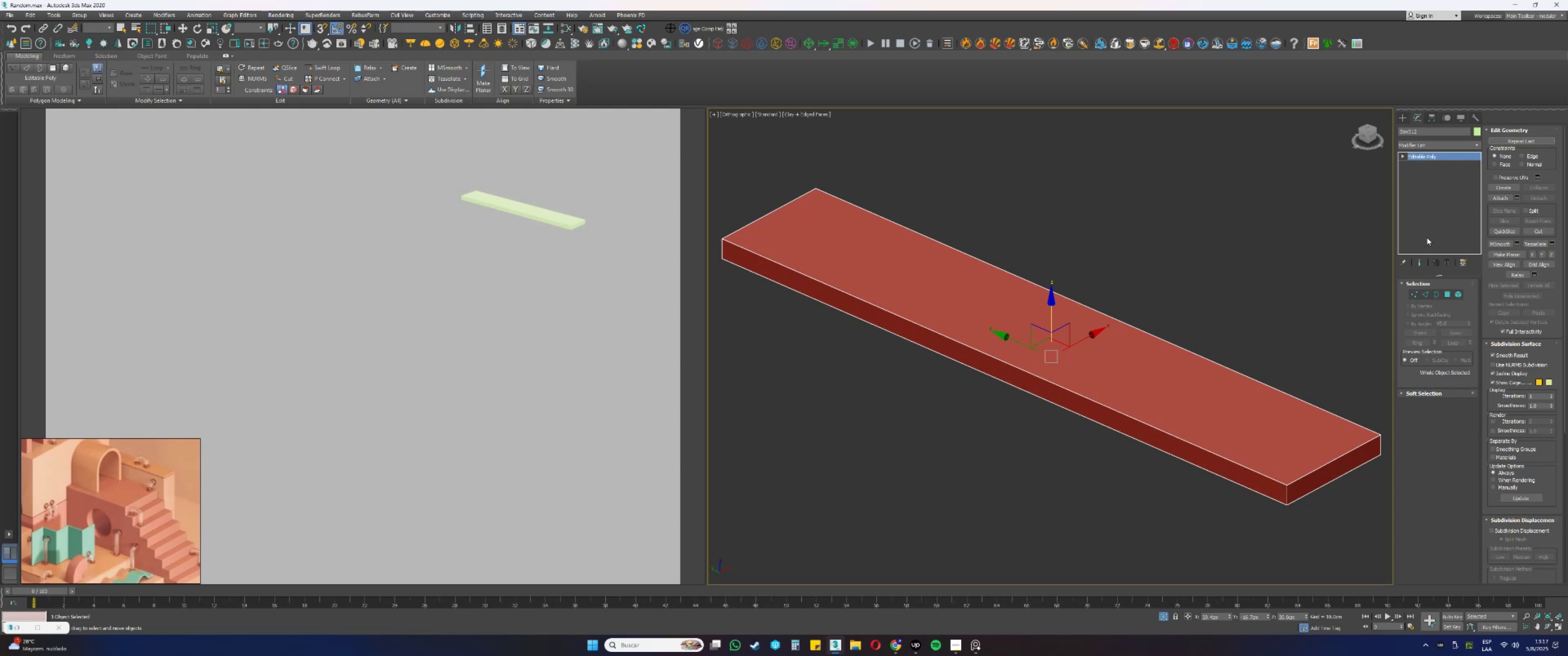 
wait(19.4)
 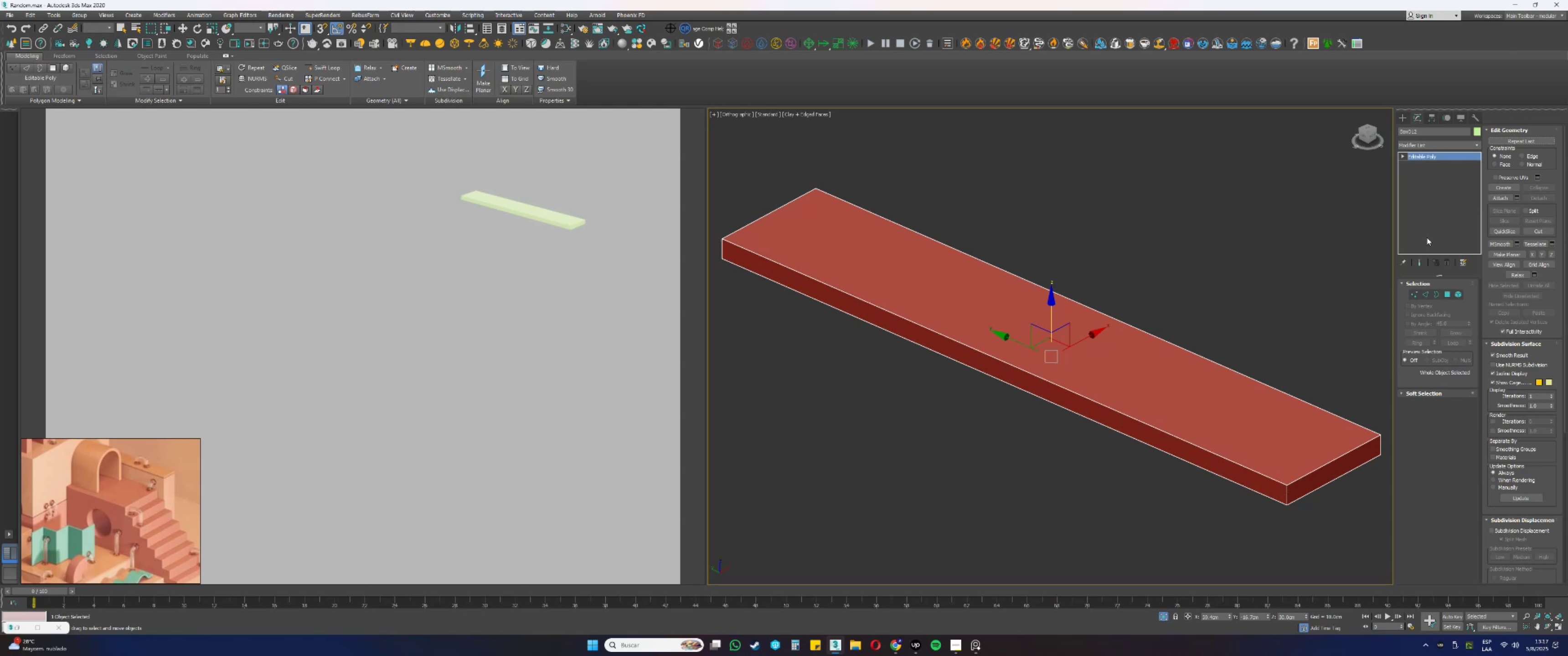 
left_click([316, 72])
 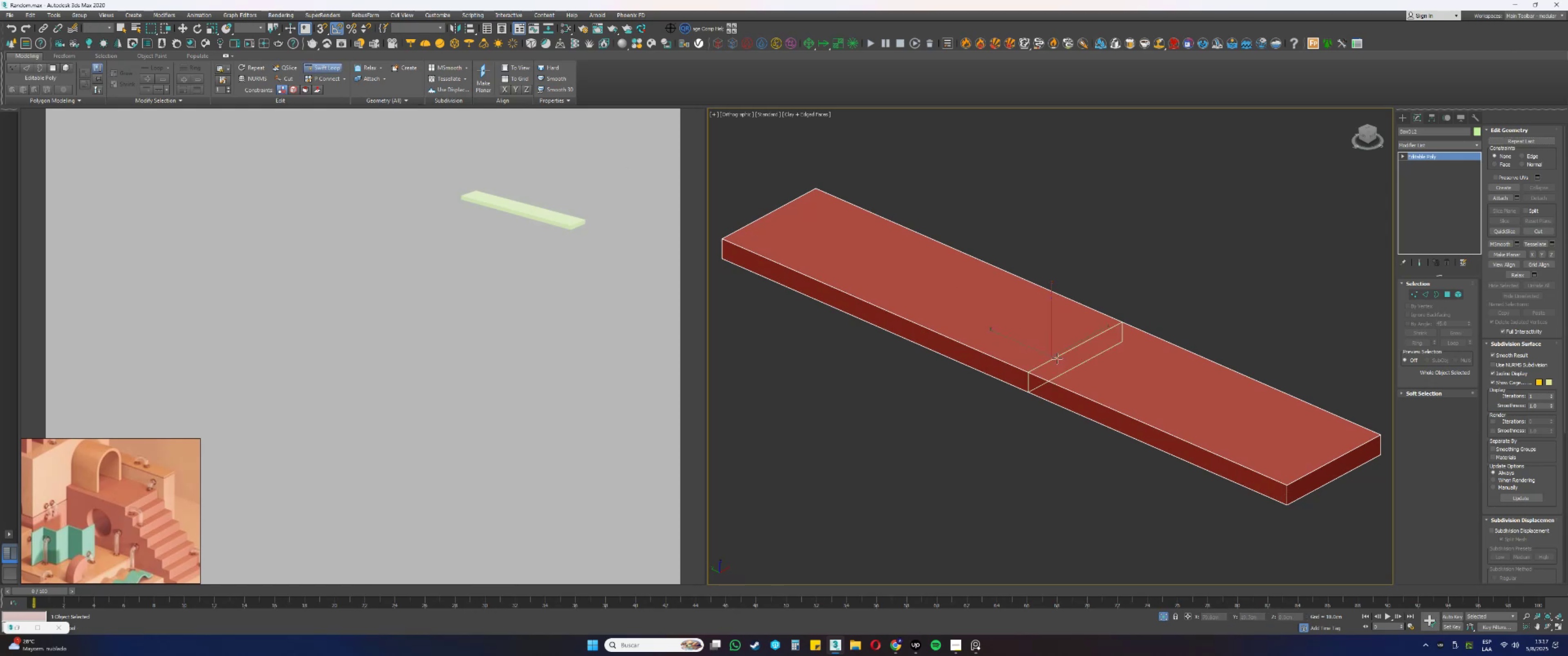 
key(F4)
 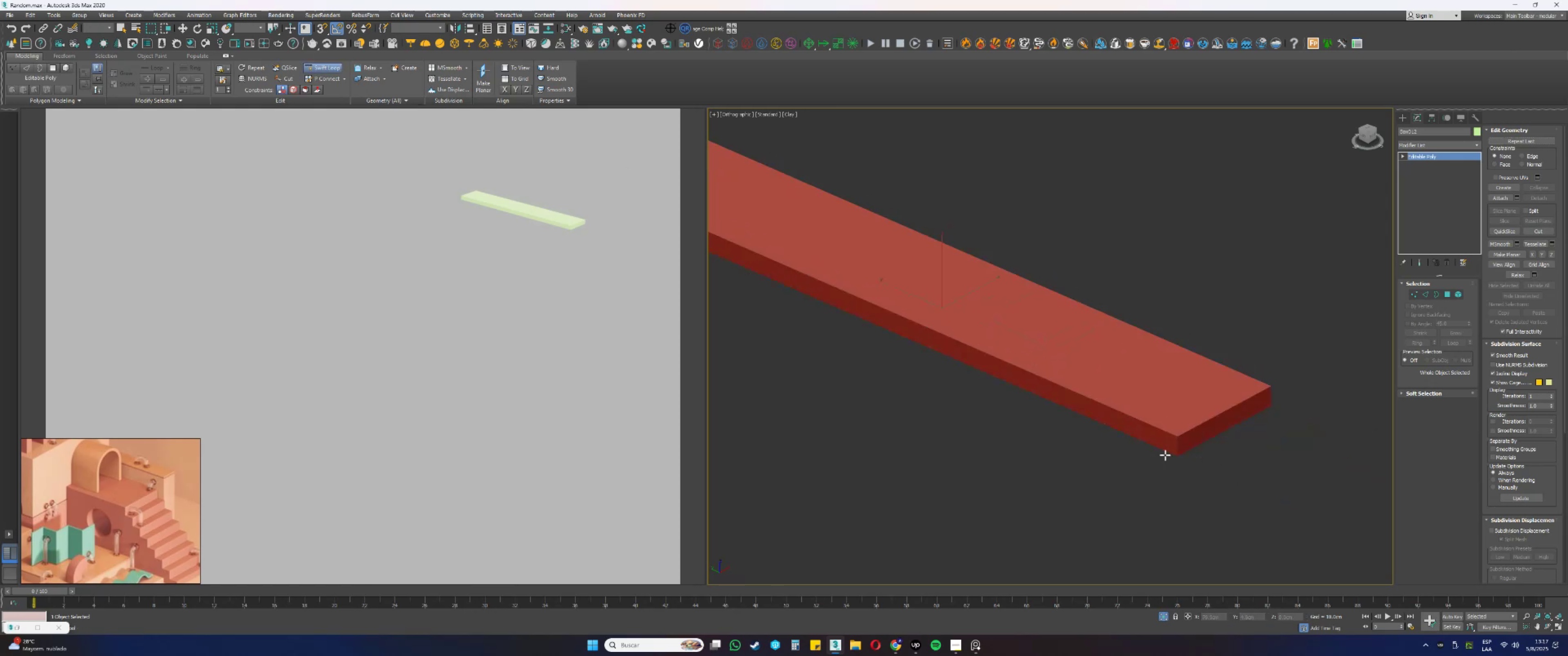 
scroll: coordinate [1158, 421], scroll_direction: up, amount: 7.0
 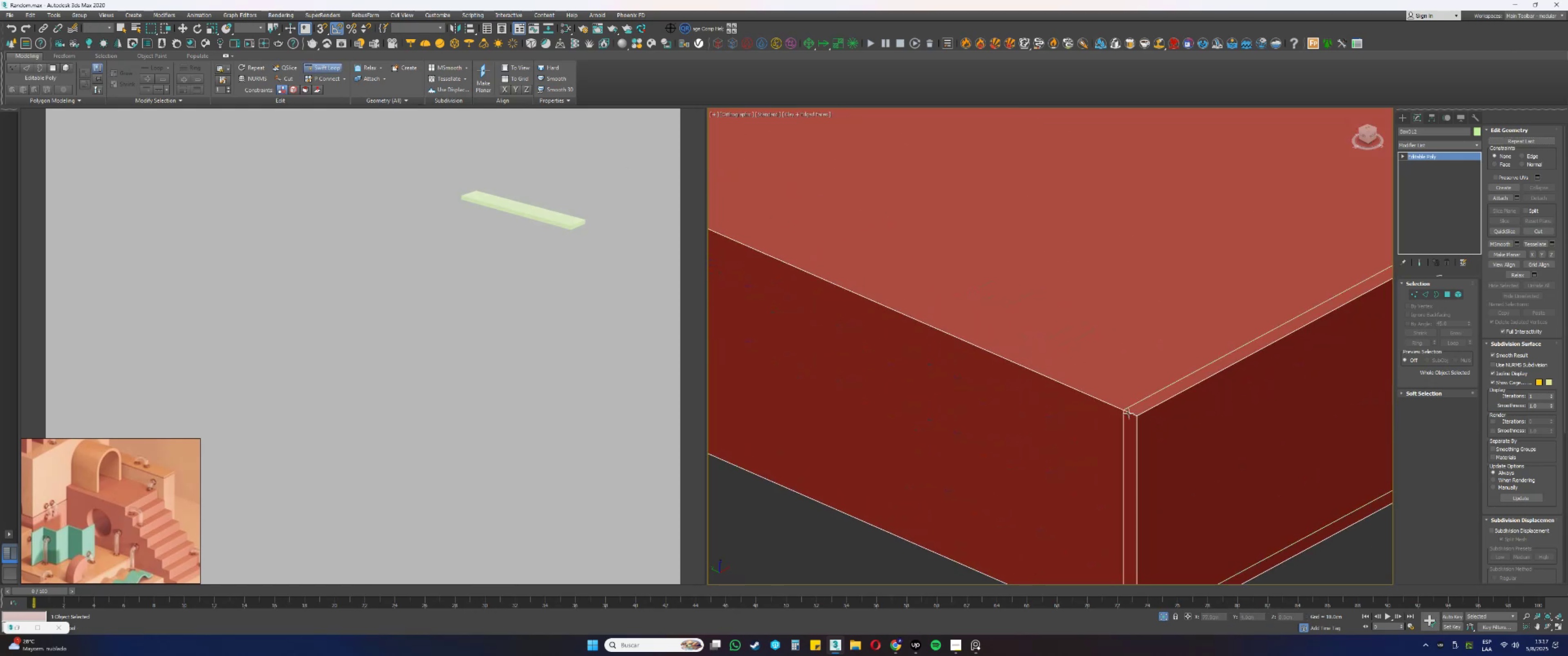 
key(F4)
 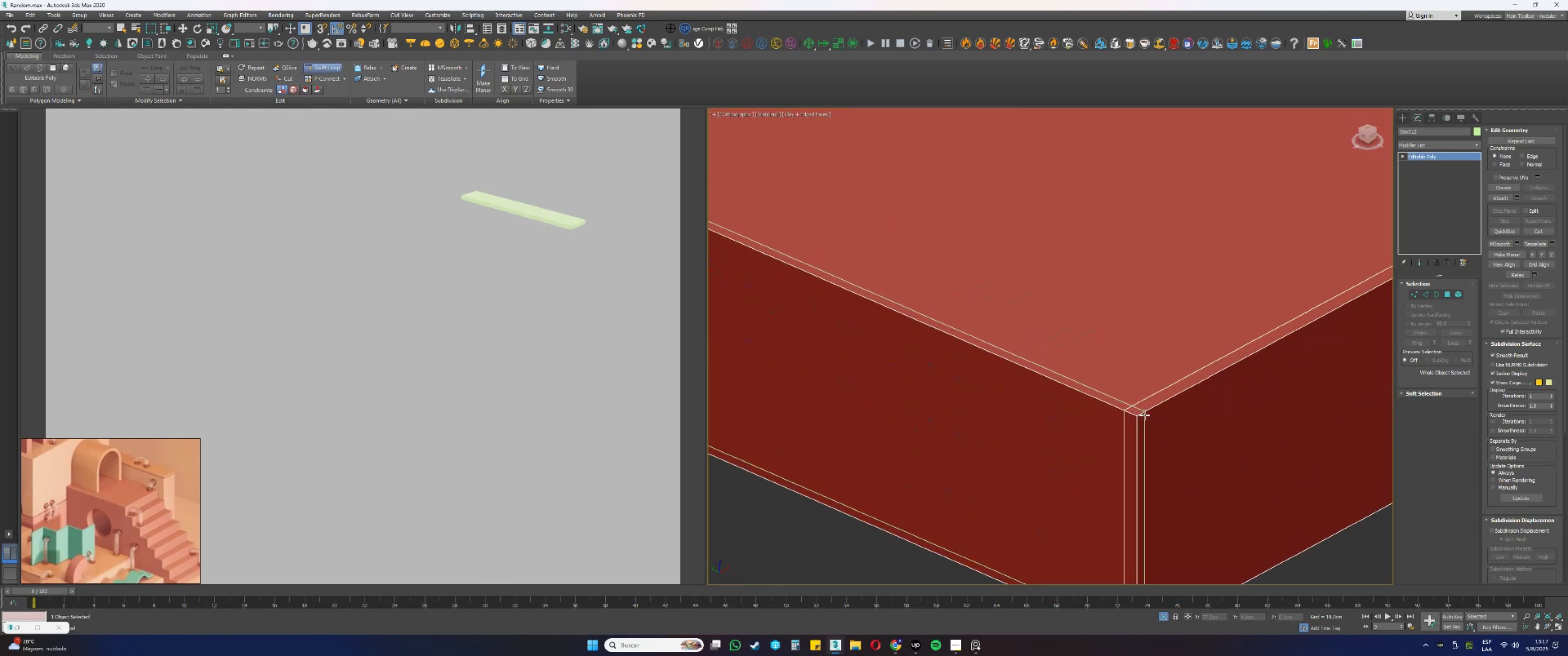 
left_click([1147, 415])
 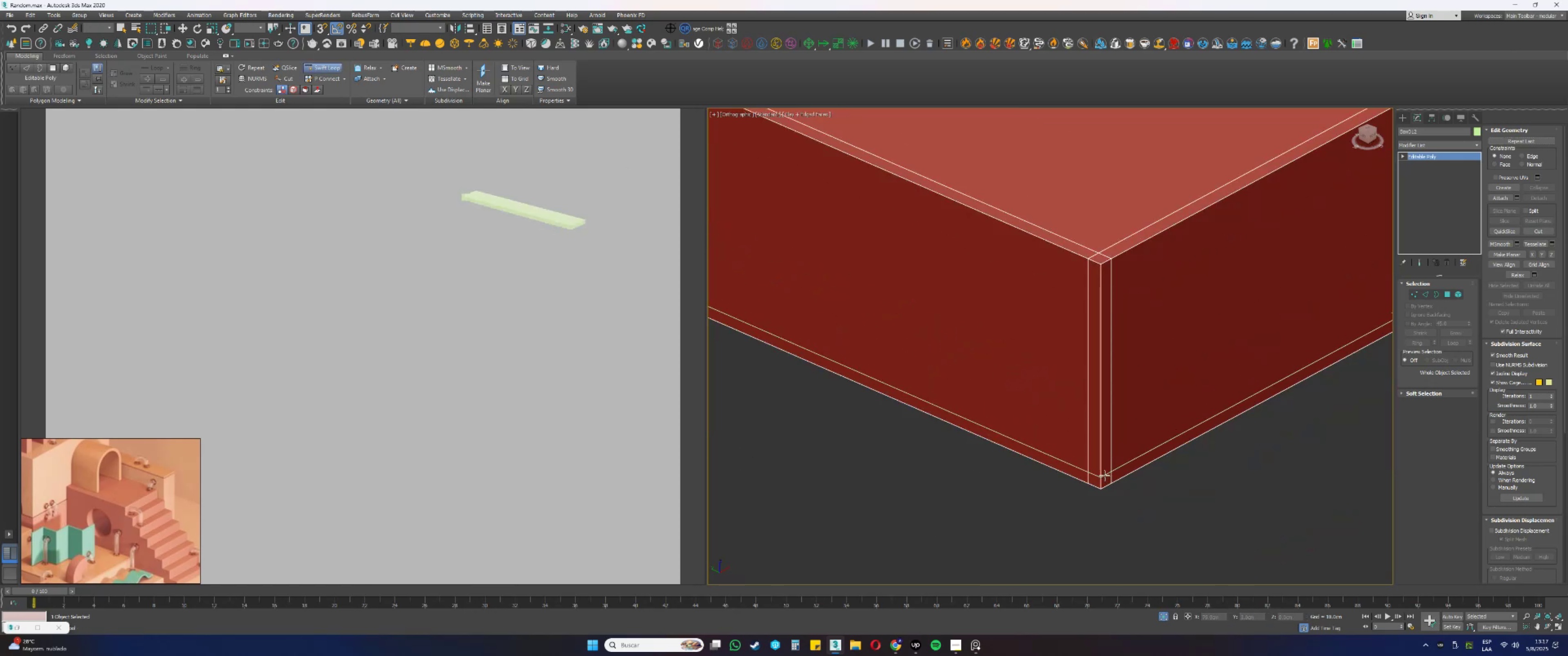 
left_click([1105, 476])
 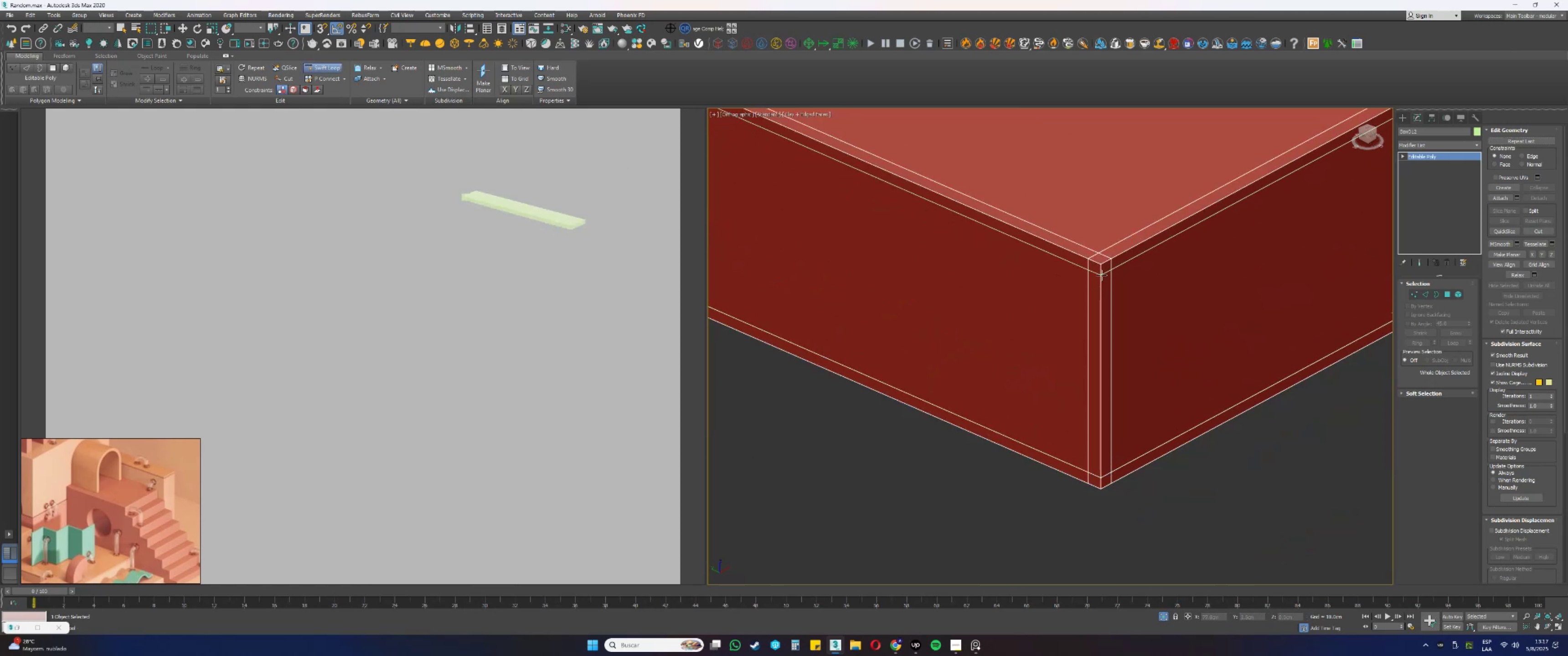 
left_click([1101, 275])
 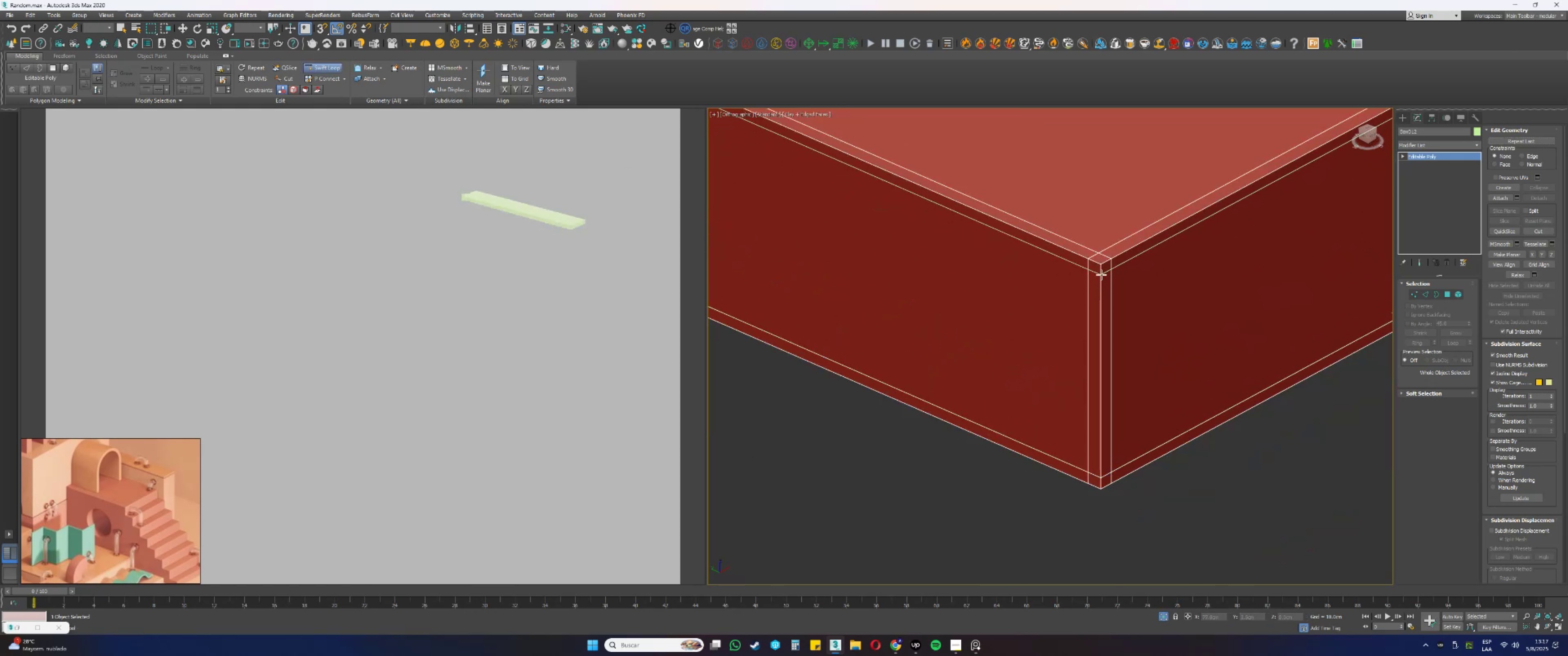 
scroll: coordinate [1117, 347], scroll_direction: down, amount: 10.0
 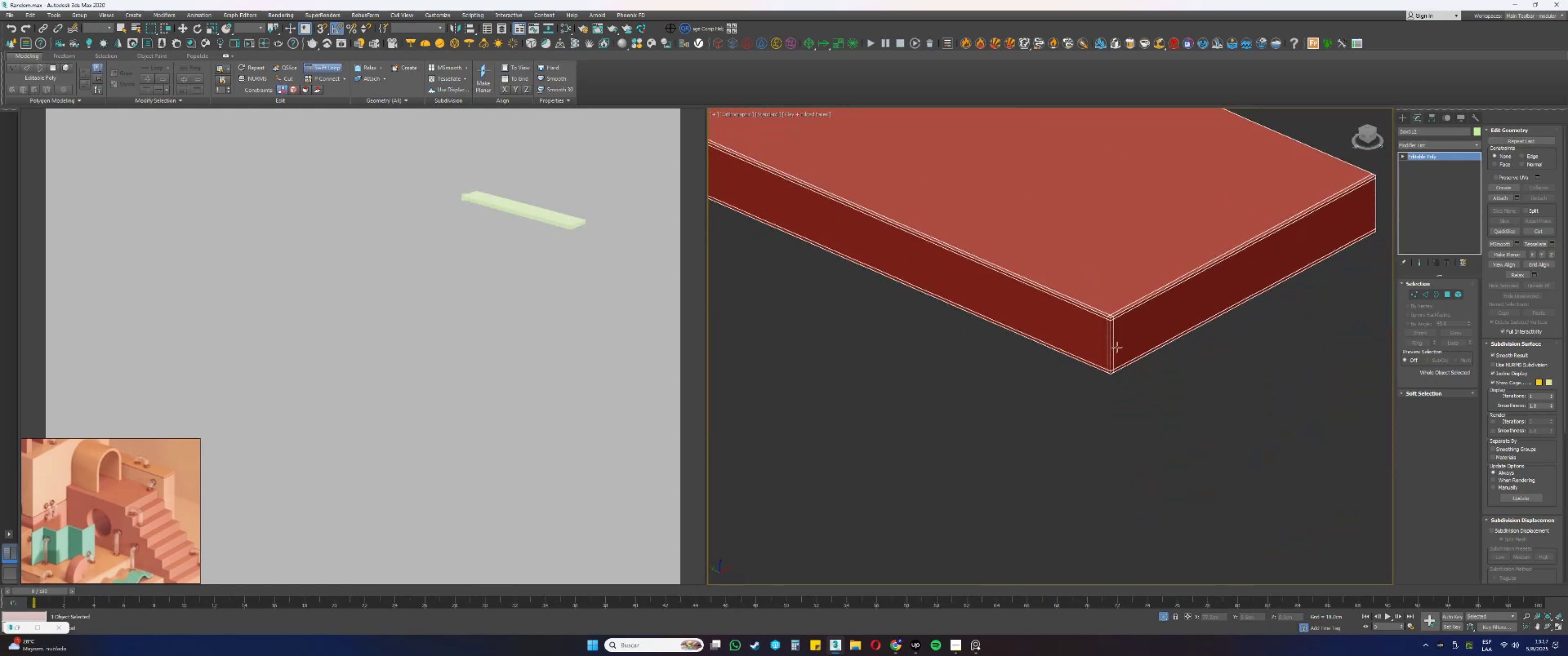 
hold_key(key=AltLeft, duration=0.72)
 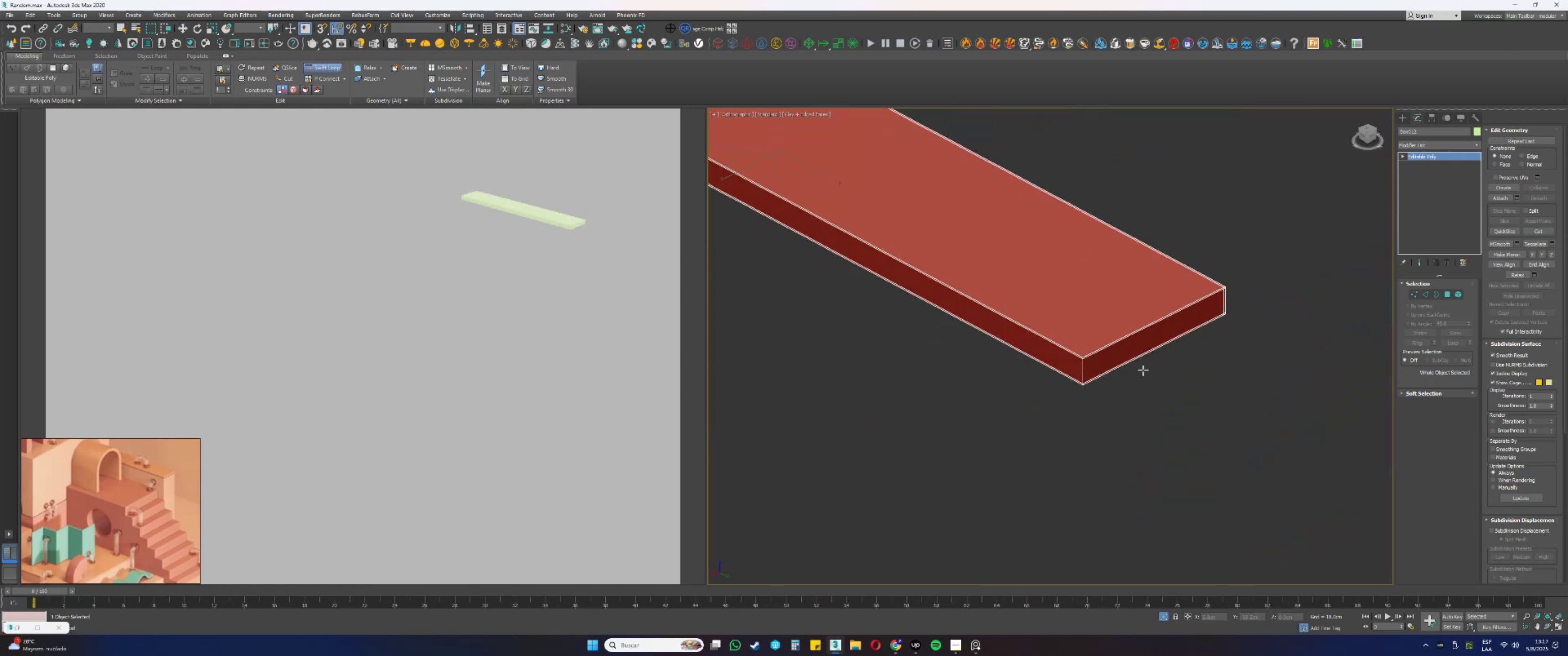 
scroll: coordinate [1088, 360], scroll_direction: up, amount: 8.0
 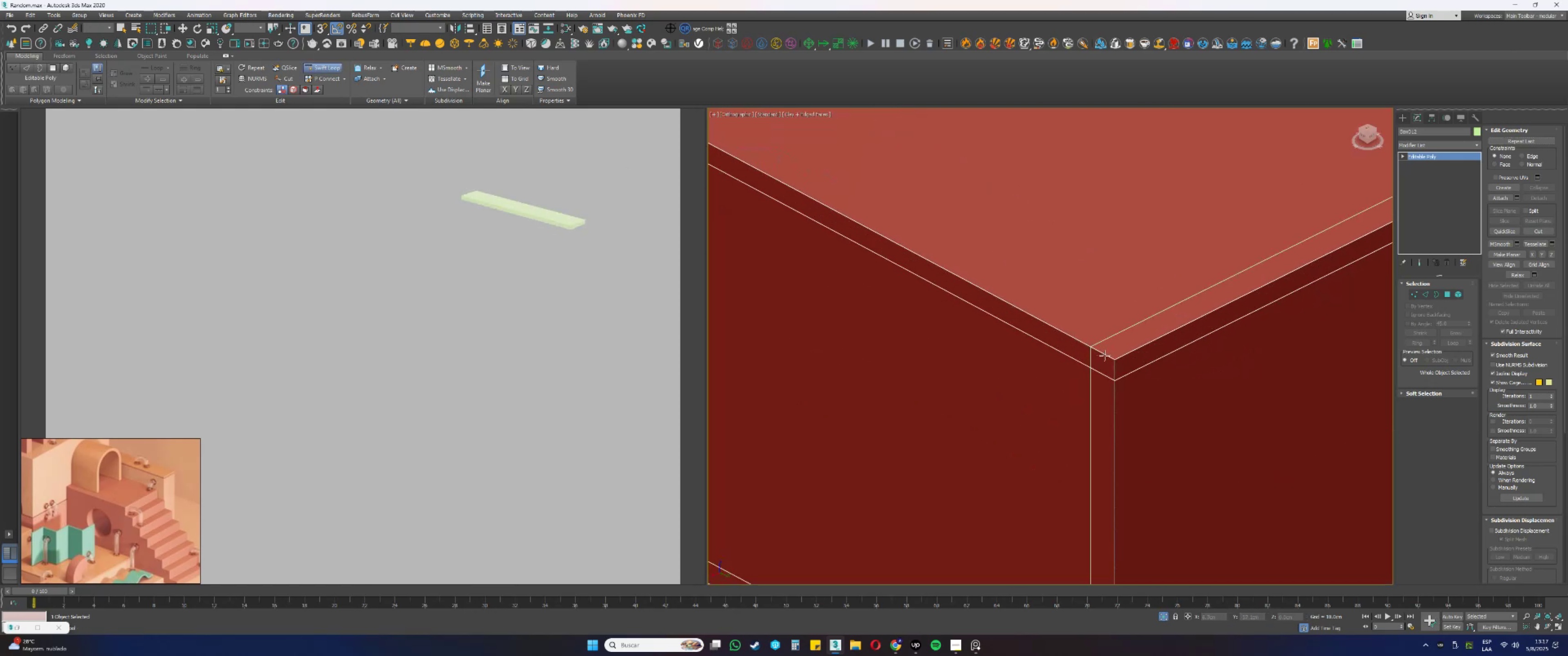 
left_click([1099, 349])
 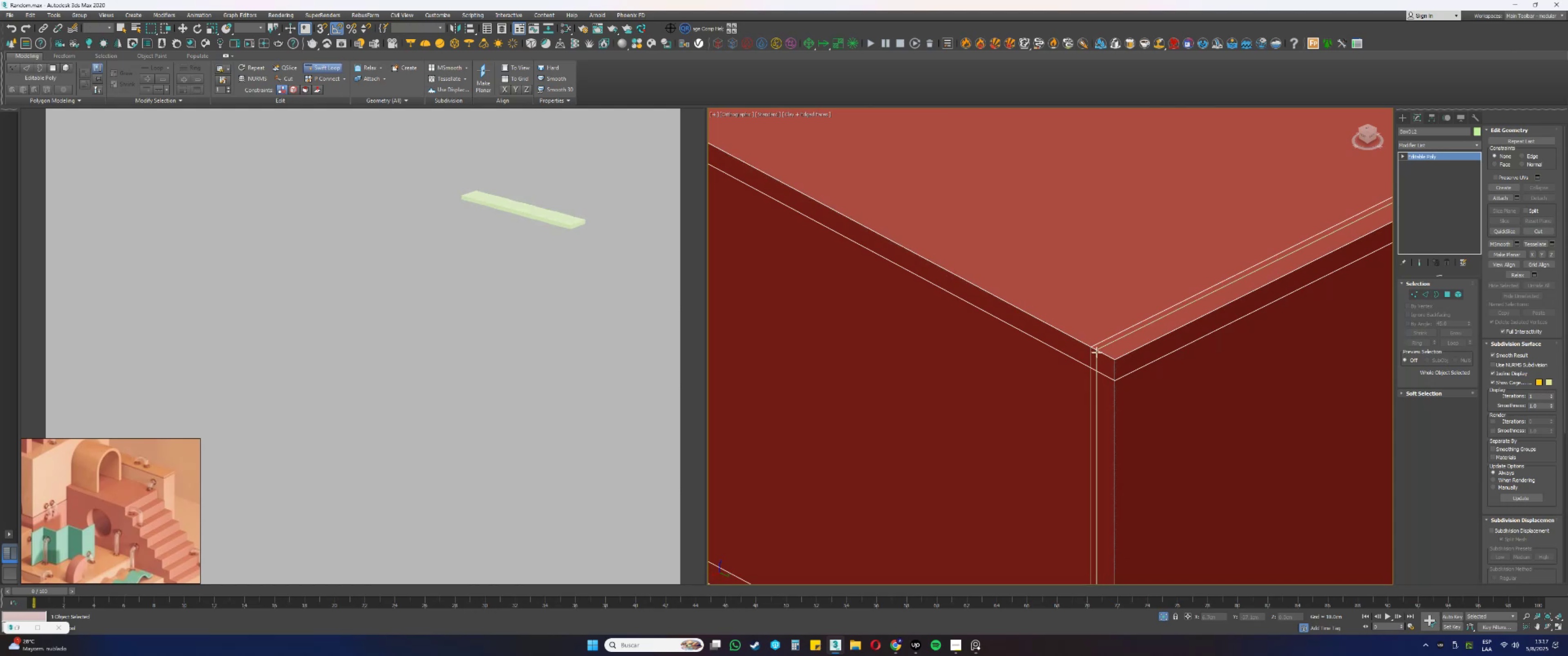 
hold_key(key=AltLeft, duration=1.02)
hold_key(key=ControlLeft, duration=0.98)
left_click_drag(start_coordinate=[1090, 355], to_coordinate=[1097, 358])
 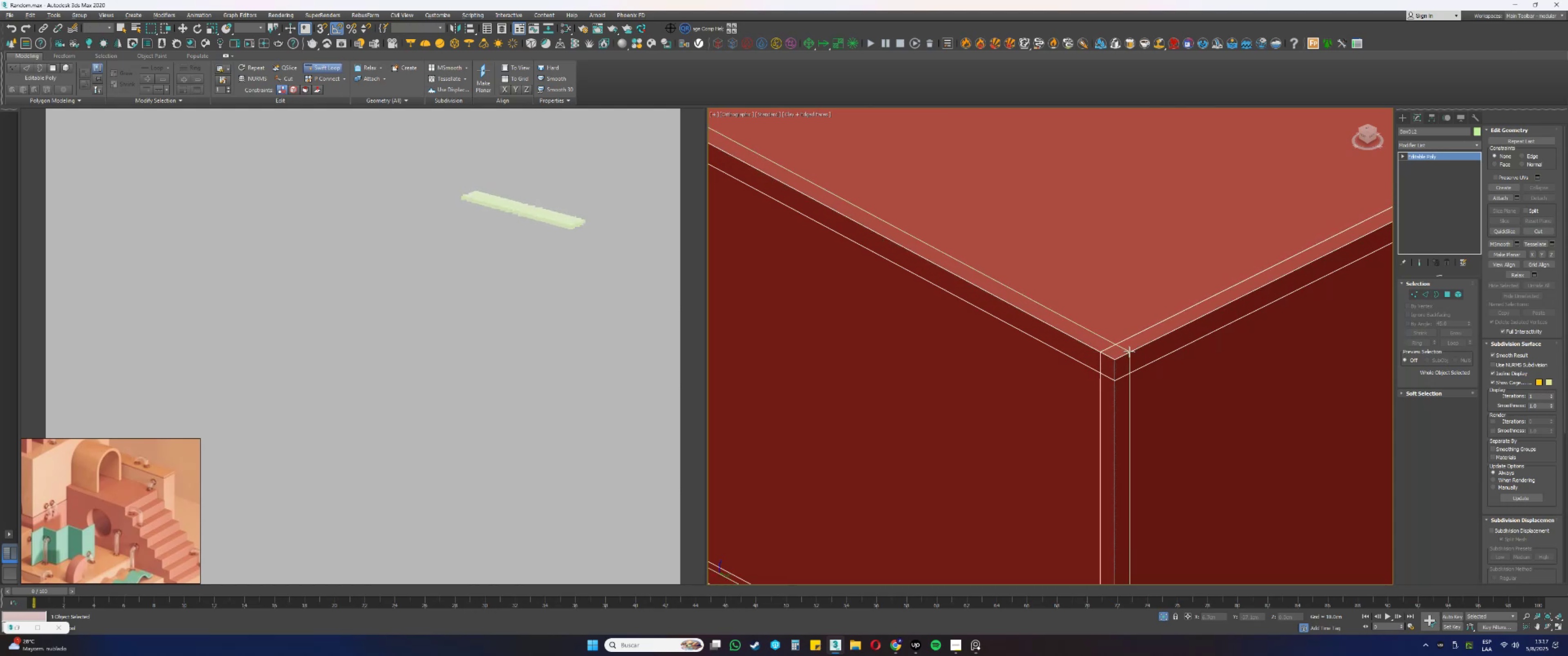 
left_click([1134, 350])
 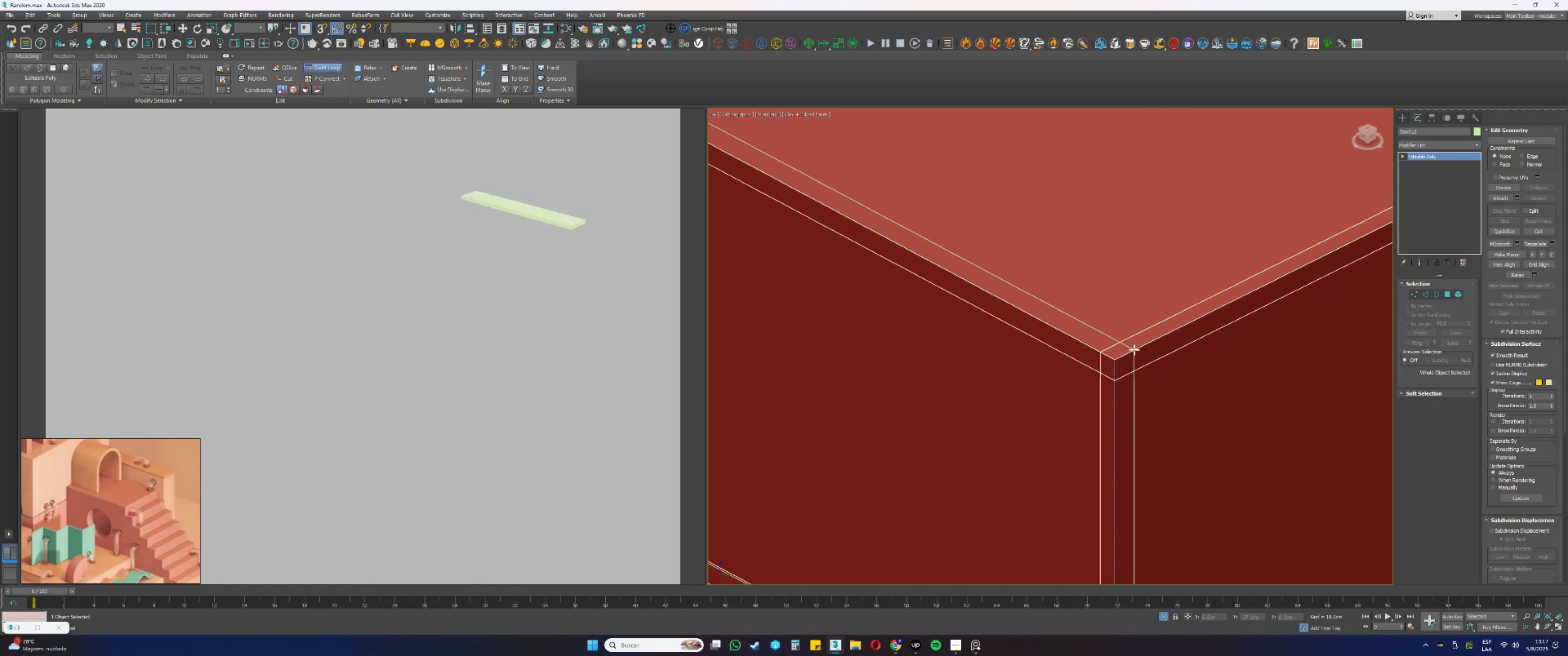 
hold_key(key=ControlLeft, duration=0.83)
hold_key(key=AltLeft, duration=0.85)
left_click_drag(start_coordinate=[1135, 355], to_coordinate=[1129, 359])
 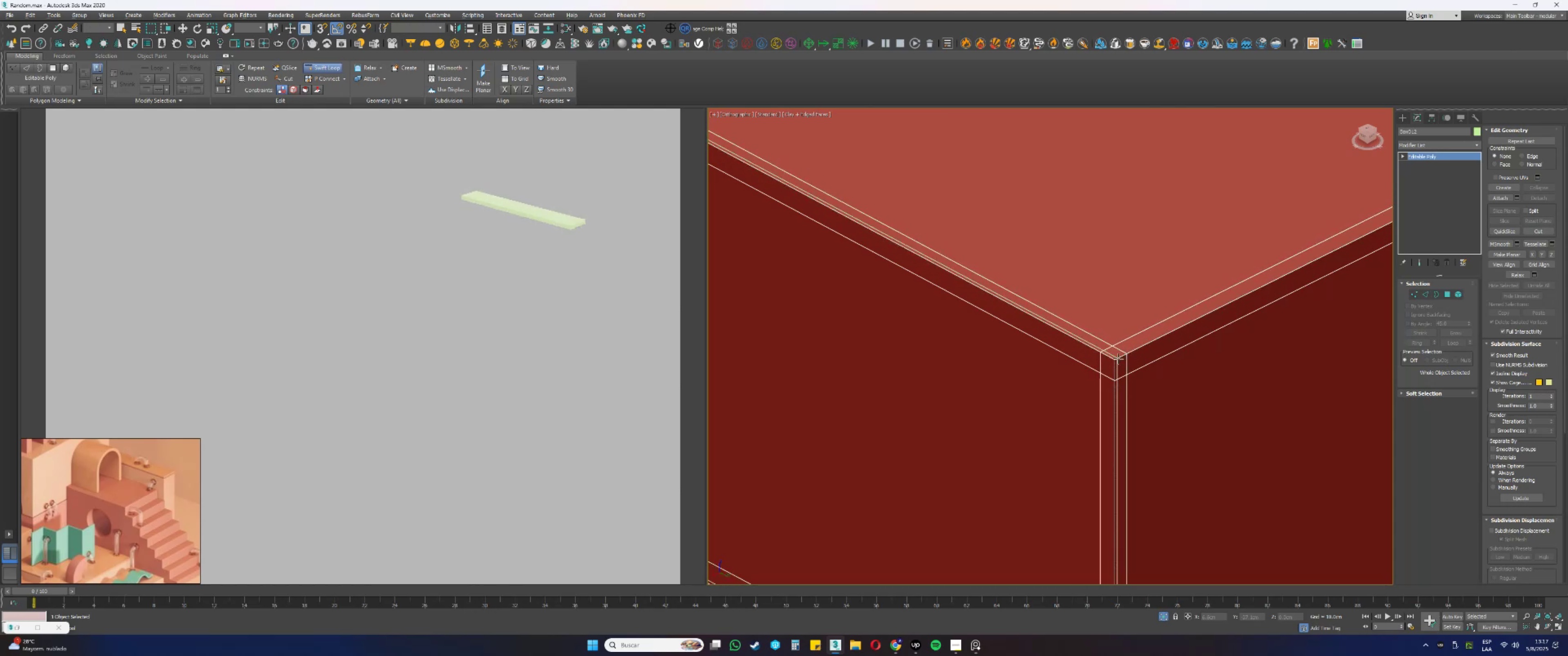 
right_click([1118, 359])
 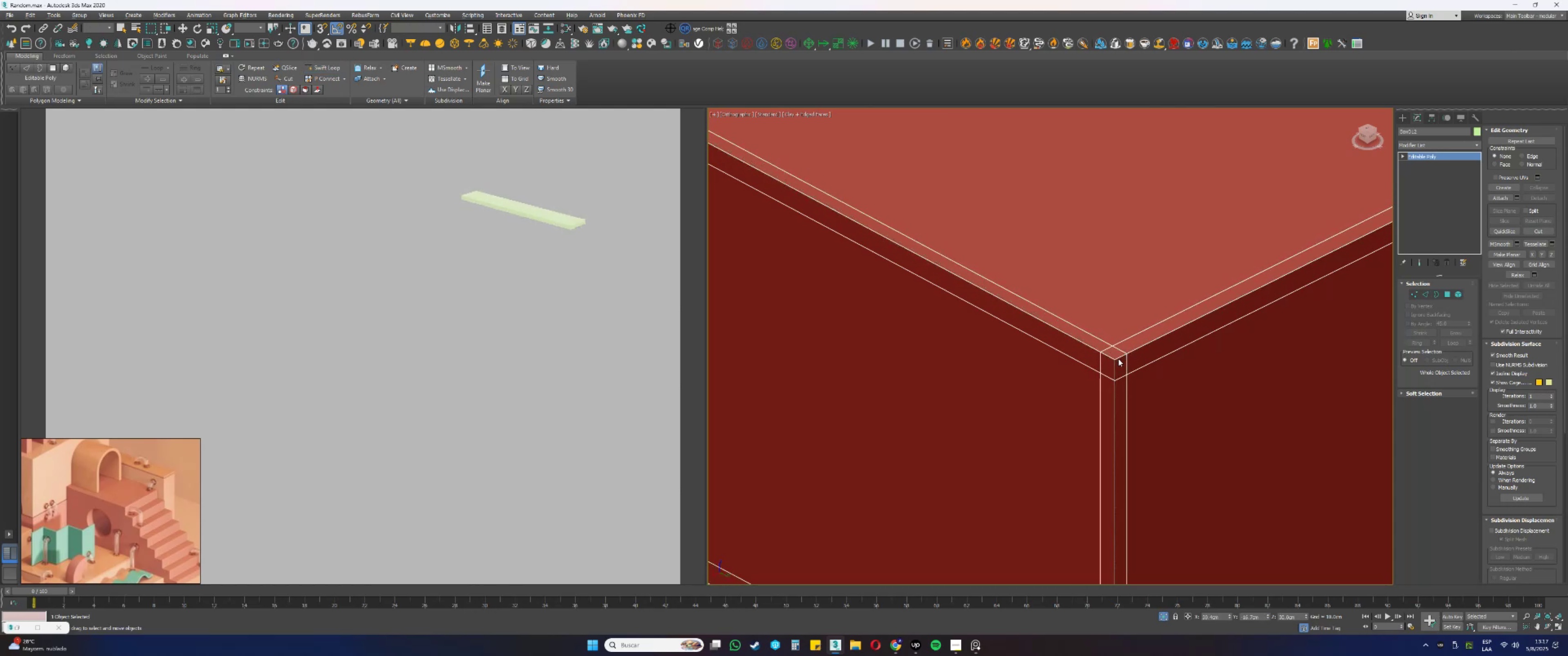 
scroll: coordinate [1112, 369], scroll_direction: down, amount: 13.0
 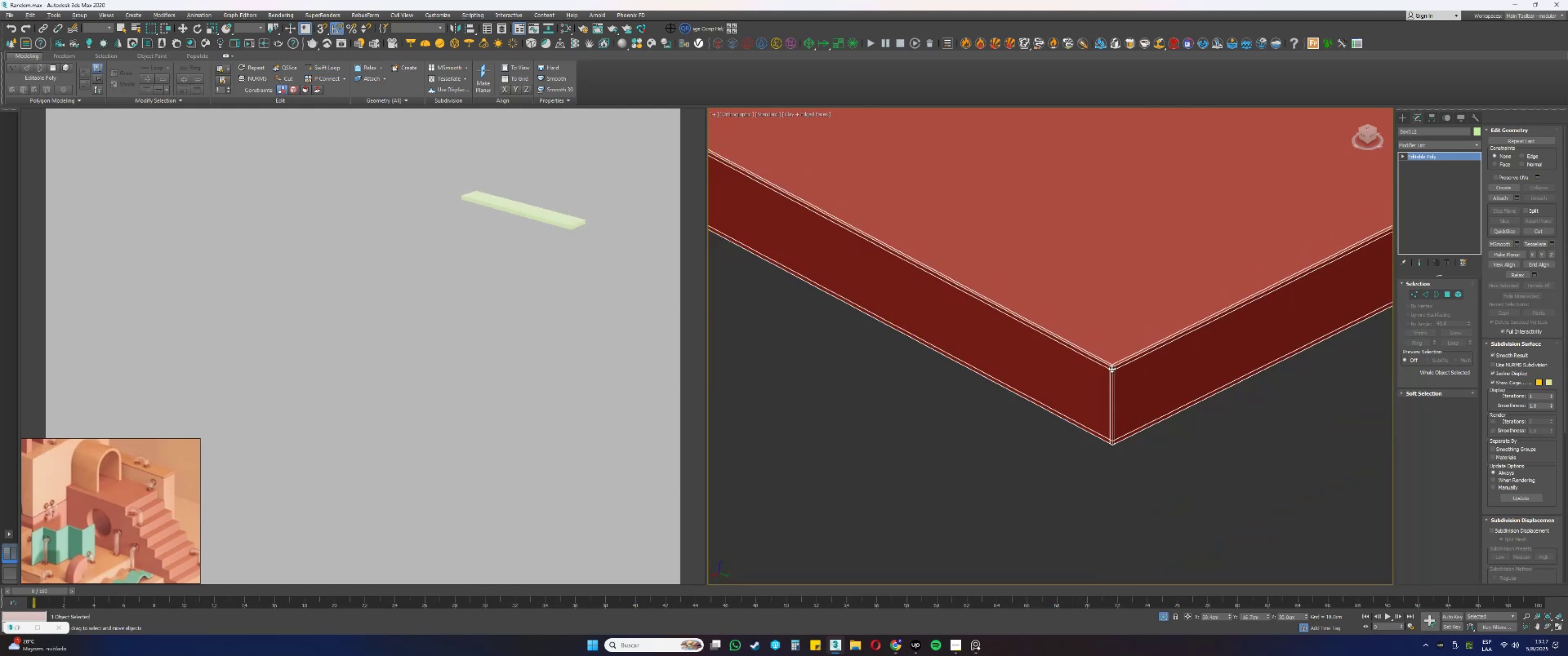 
hold_key(key=AltLeft, duration=0.41)
 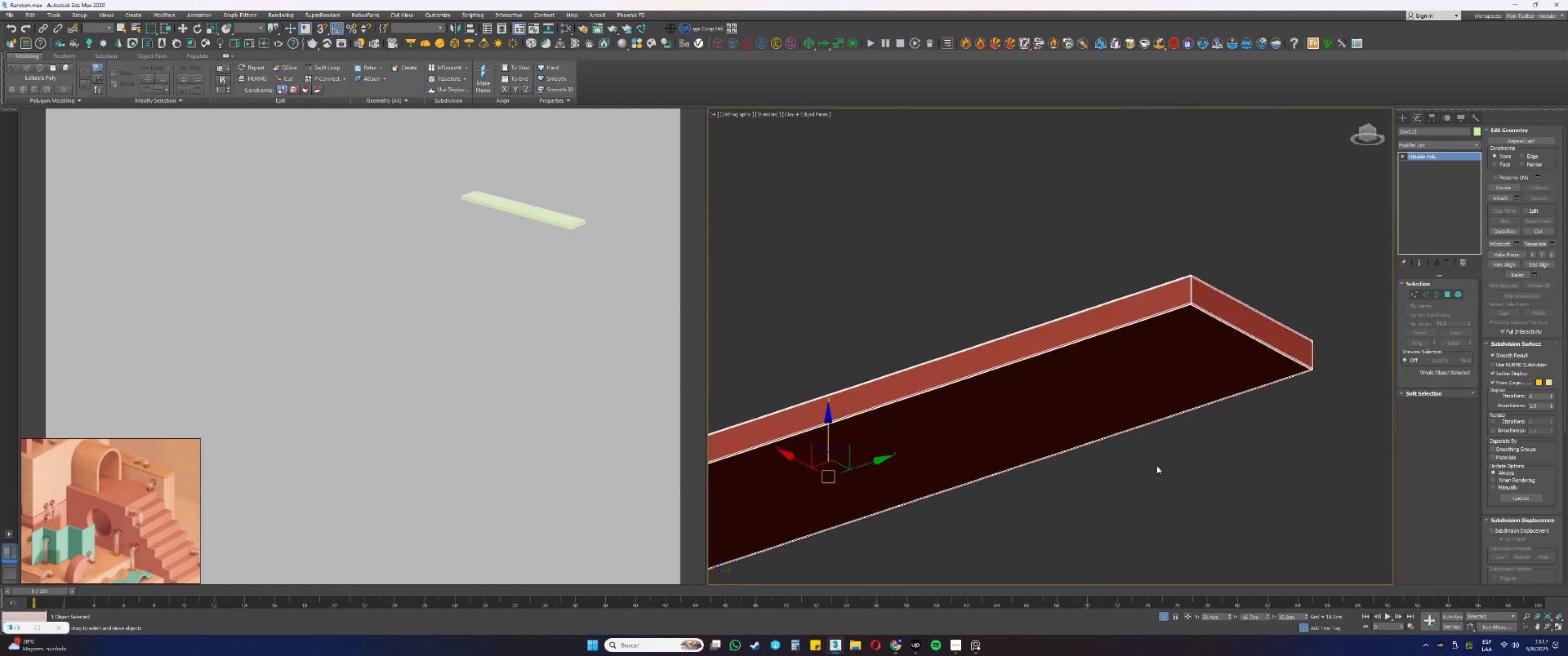 
scroll: coordinate [1213, 318], scroll_direction: up, amount: 7.0
 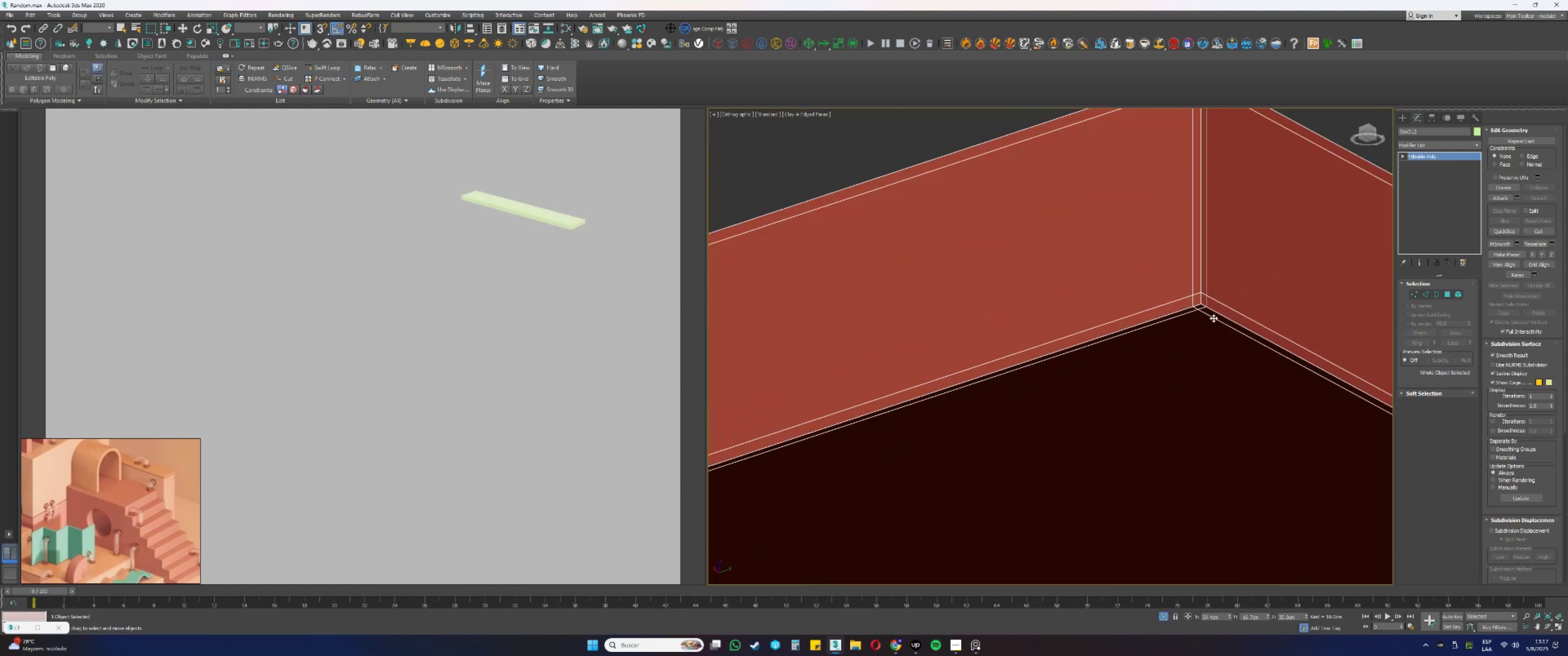 
scroll: coordinate [1182, 317], scroll_direction: down, amount: 13.0
 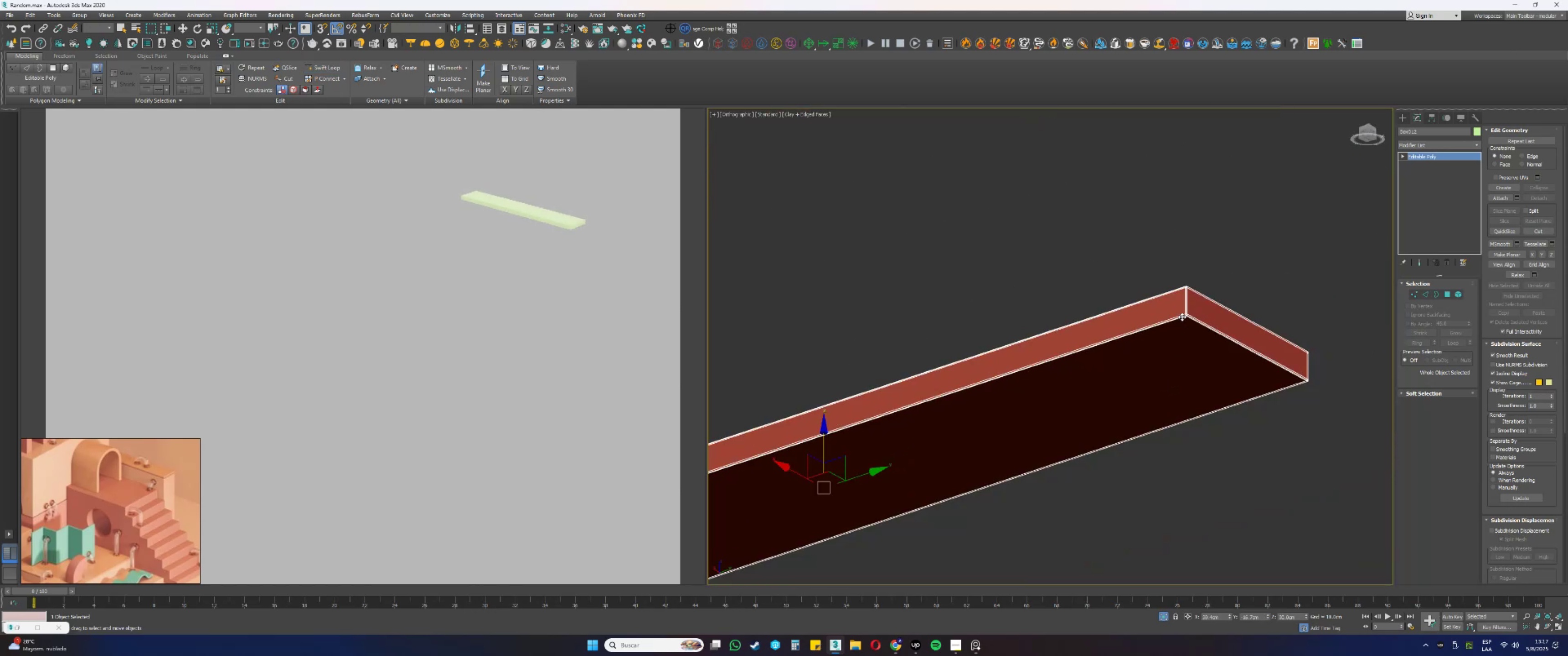 
key(Alt+AltLeft)
 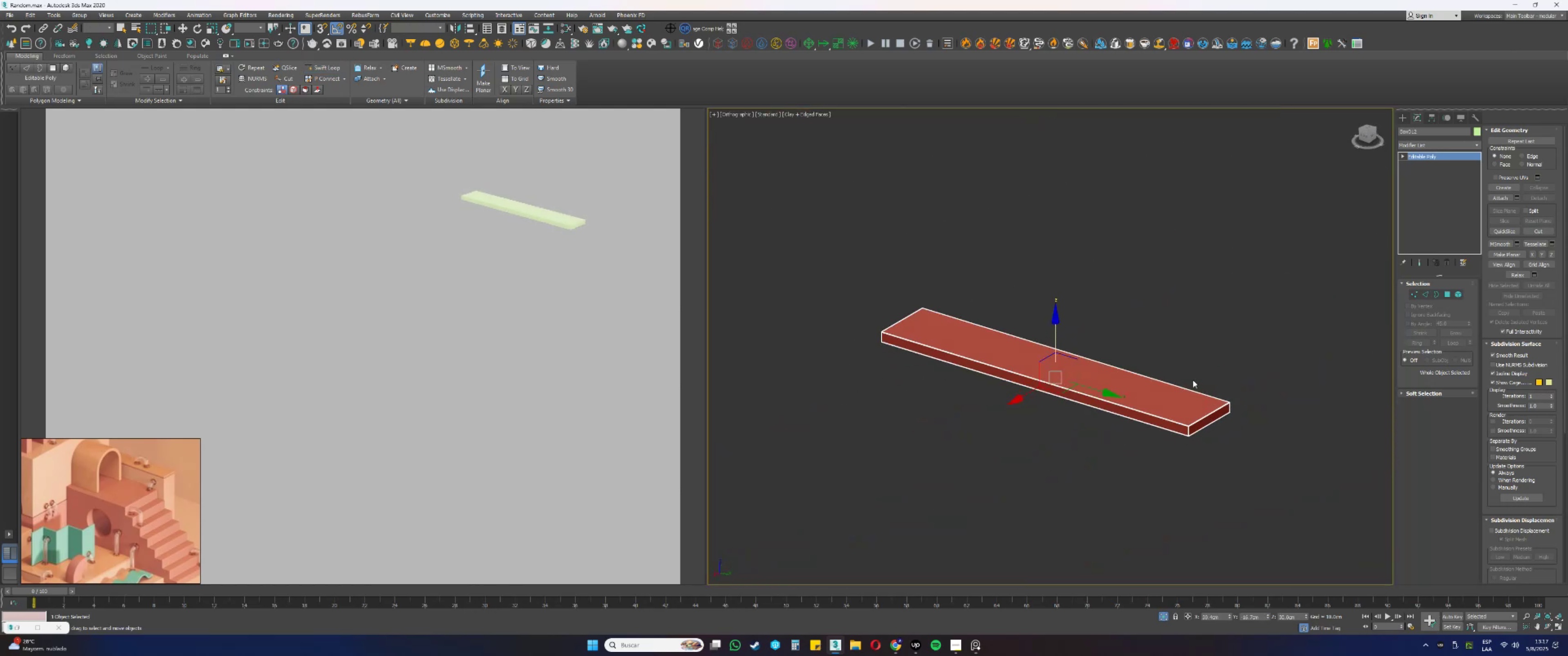 
scroll: coordinate [1195, 436], scroll_direction: up, amount: 6.0
 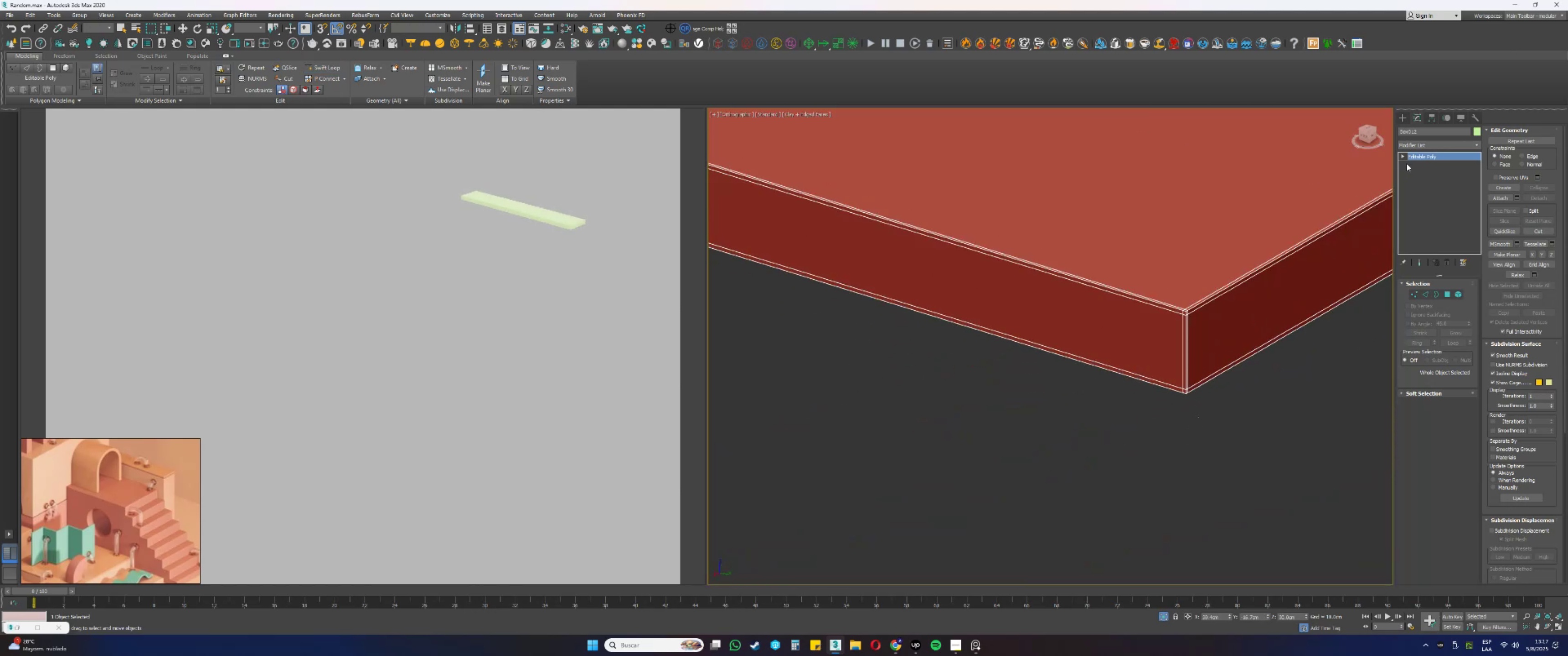 
right_click([1420, 154])
 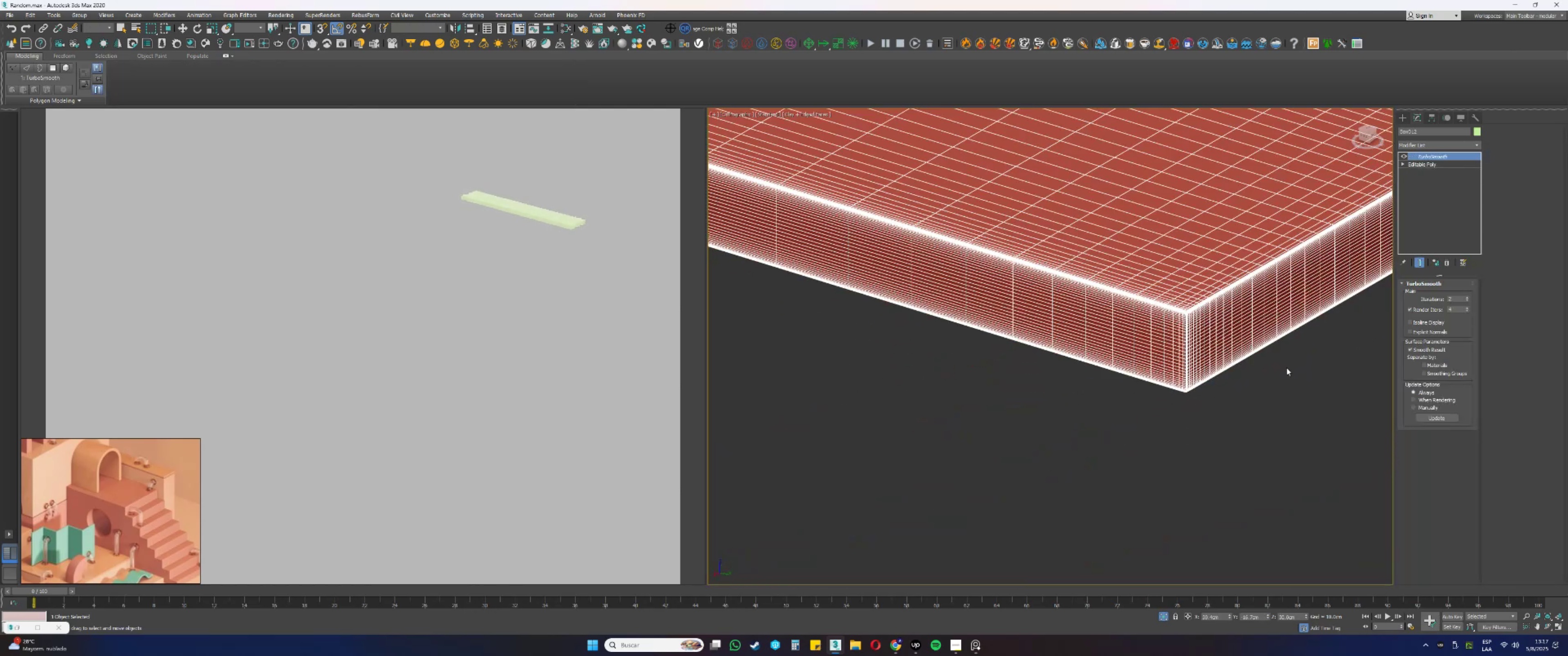 
key(F4)
 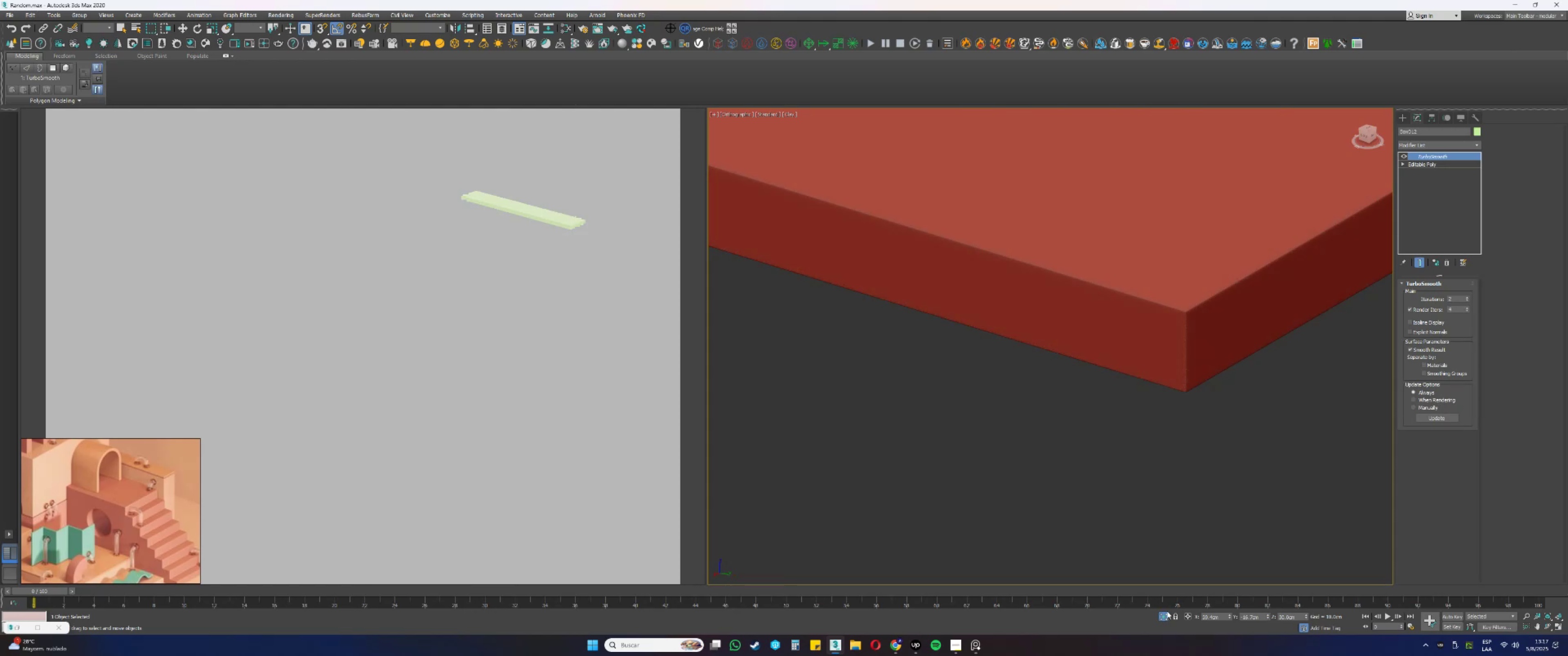 
left_click([1162, 616])
 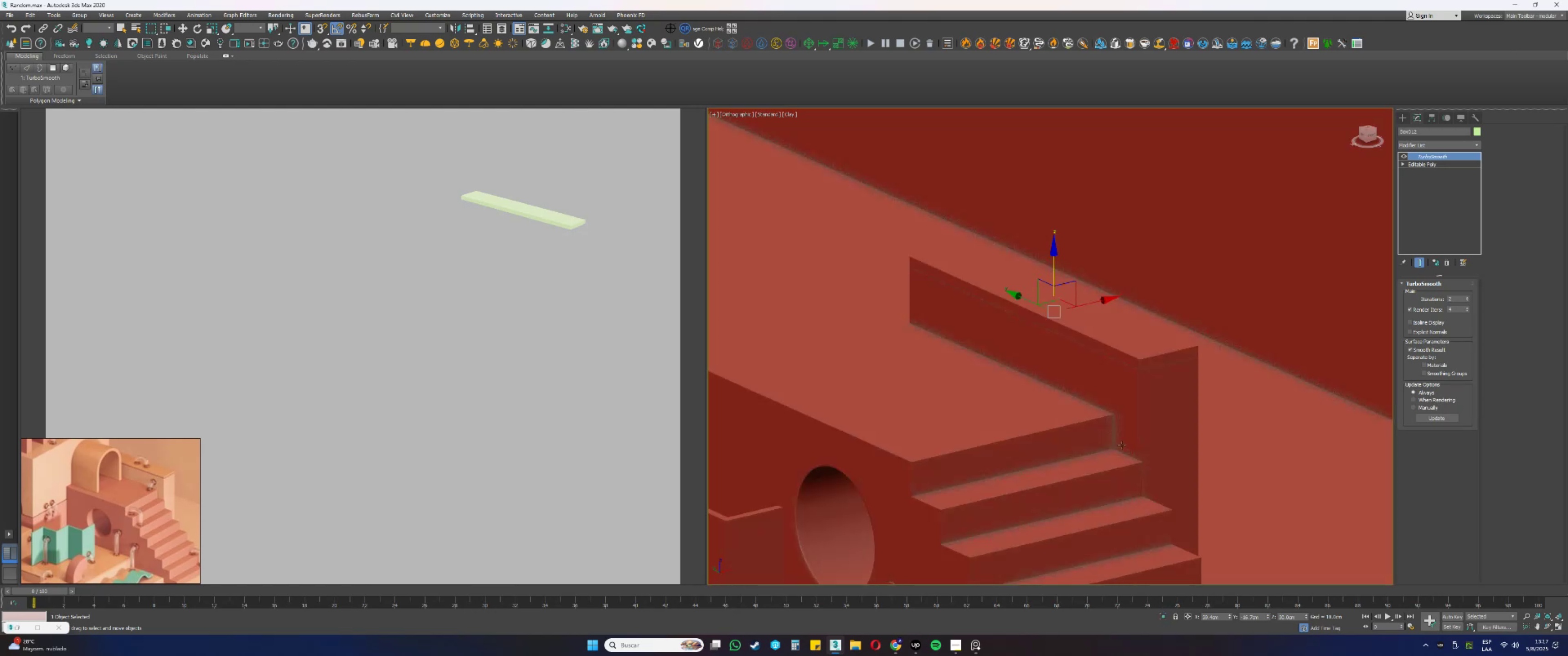 
key(F4)
 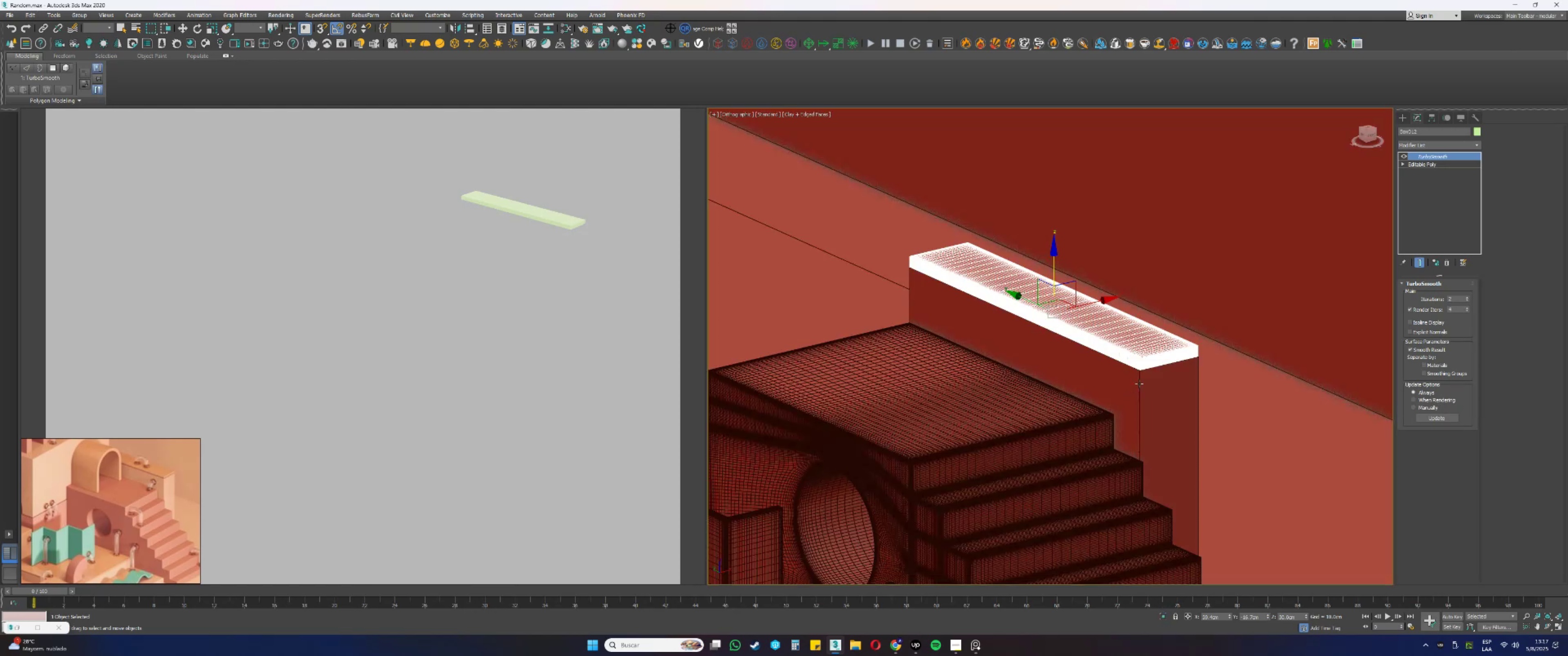 
left_click([1143, 379])
 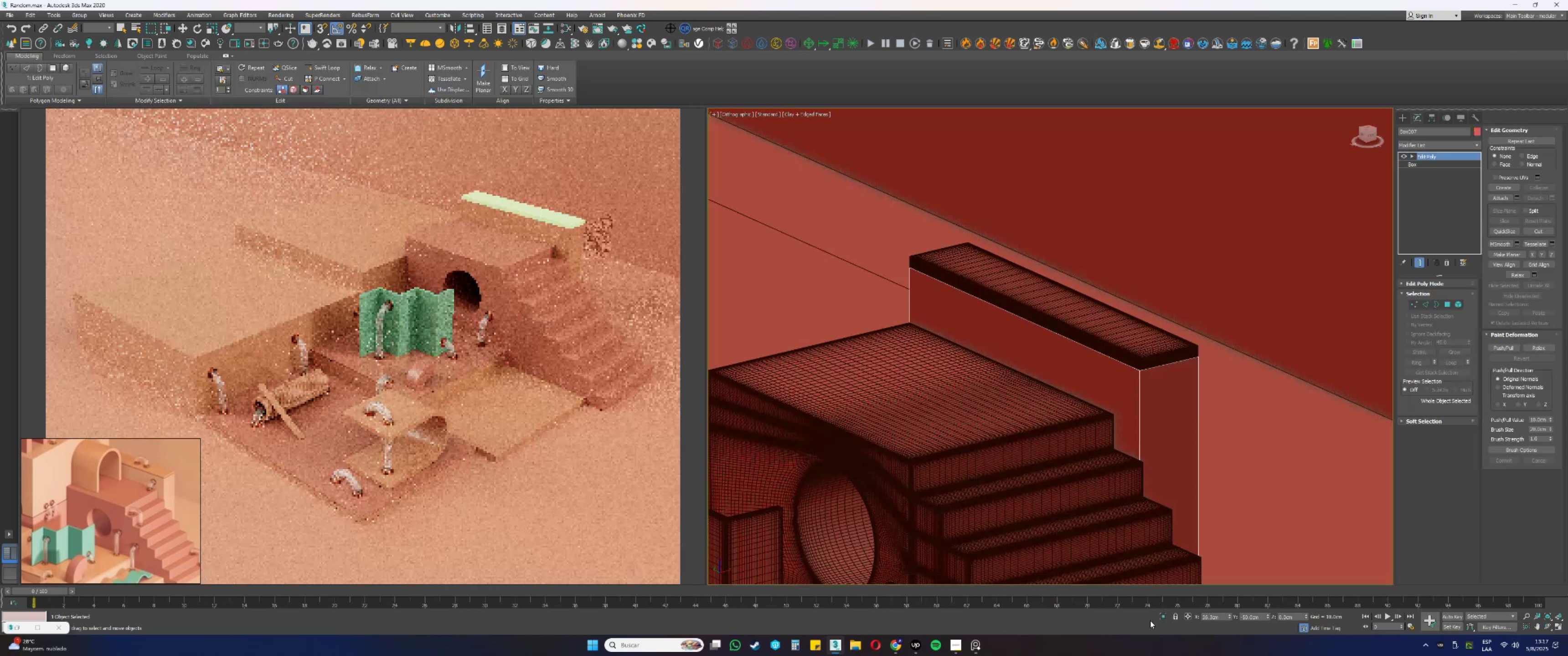 
left_click([1163, 617])
 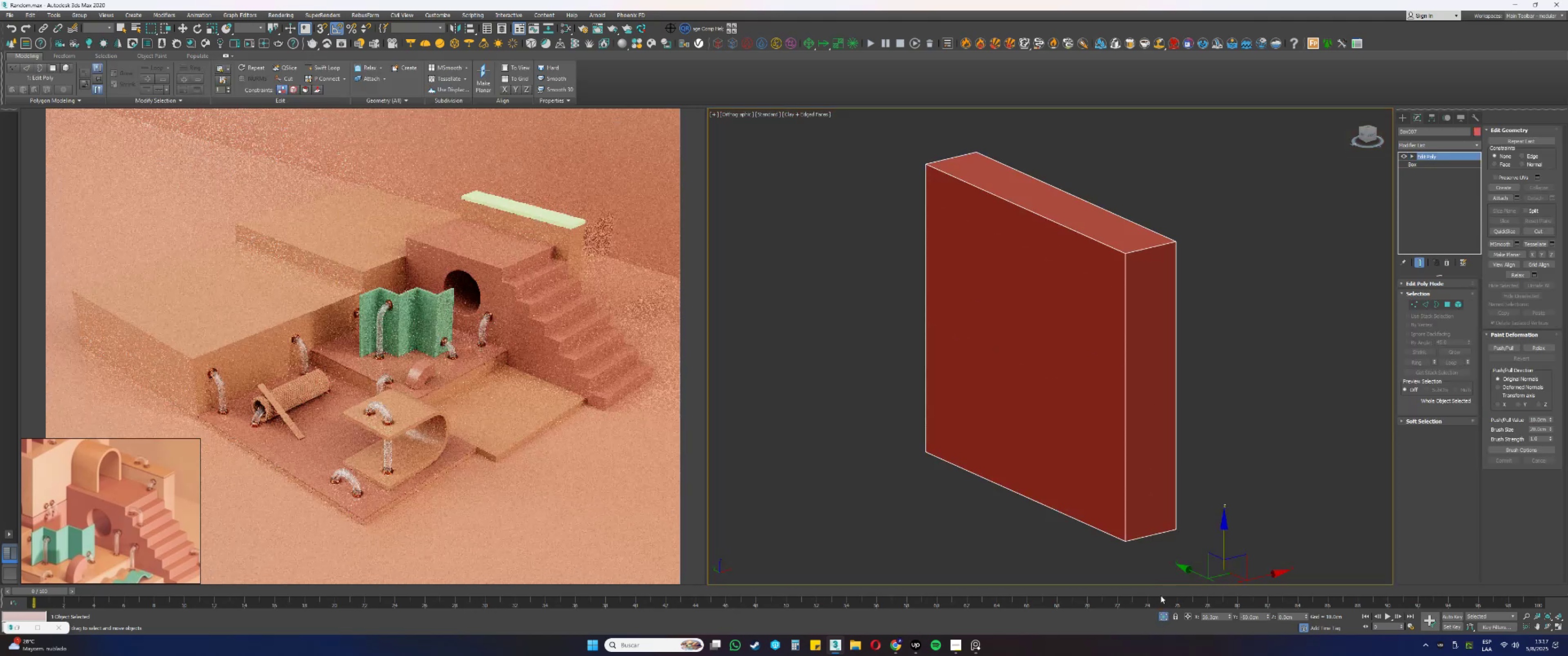 
key(Alt+AltLeft)
 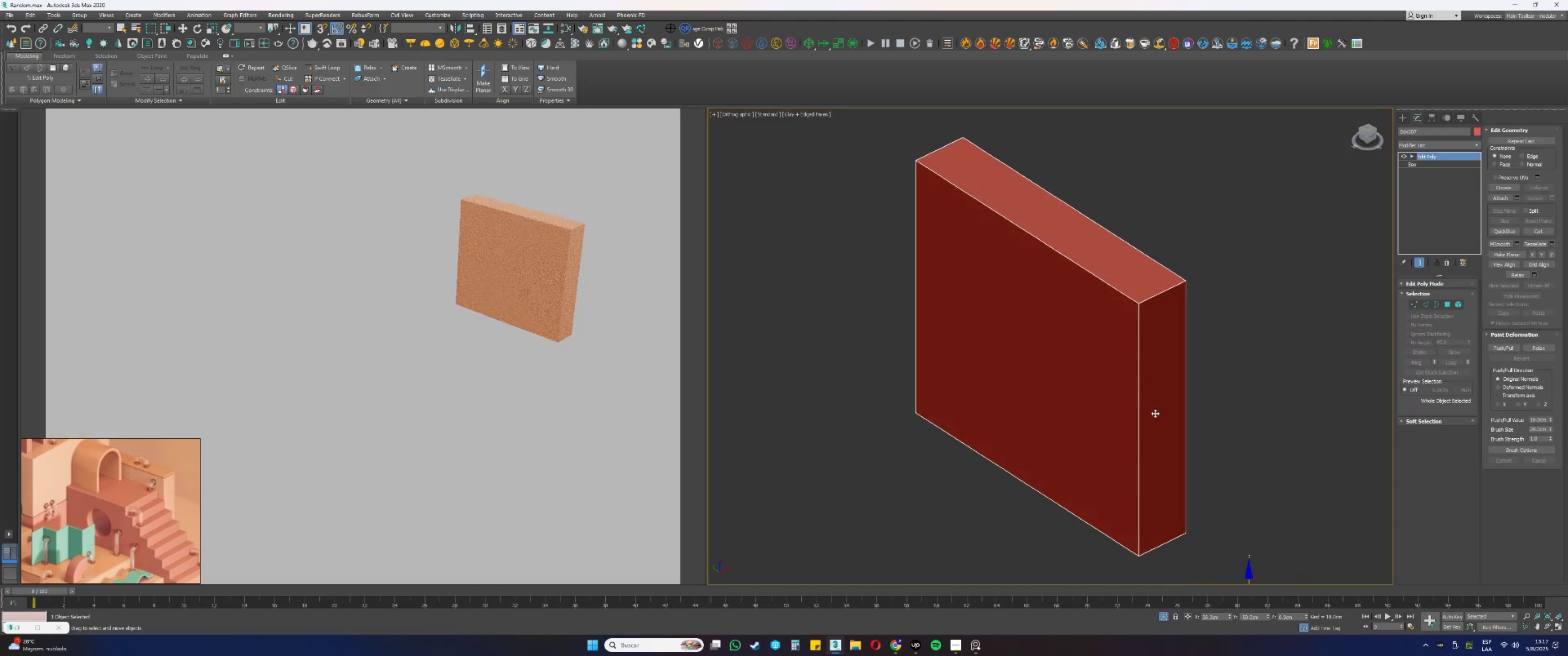 
scroll: coordinate [1145, 299], scroll_direction: up, amount: 5.0
 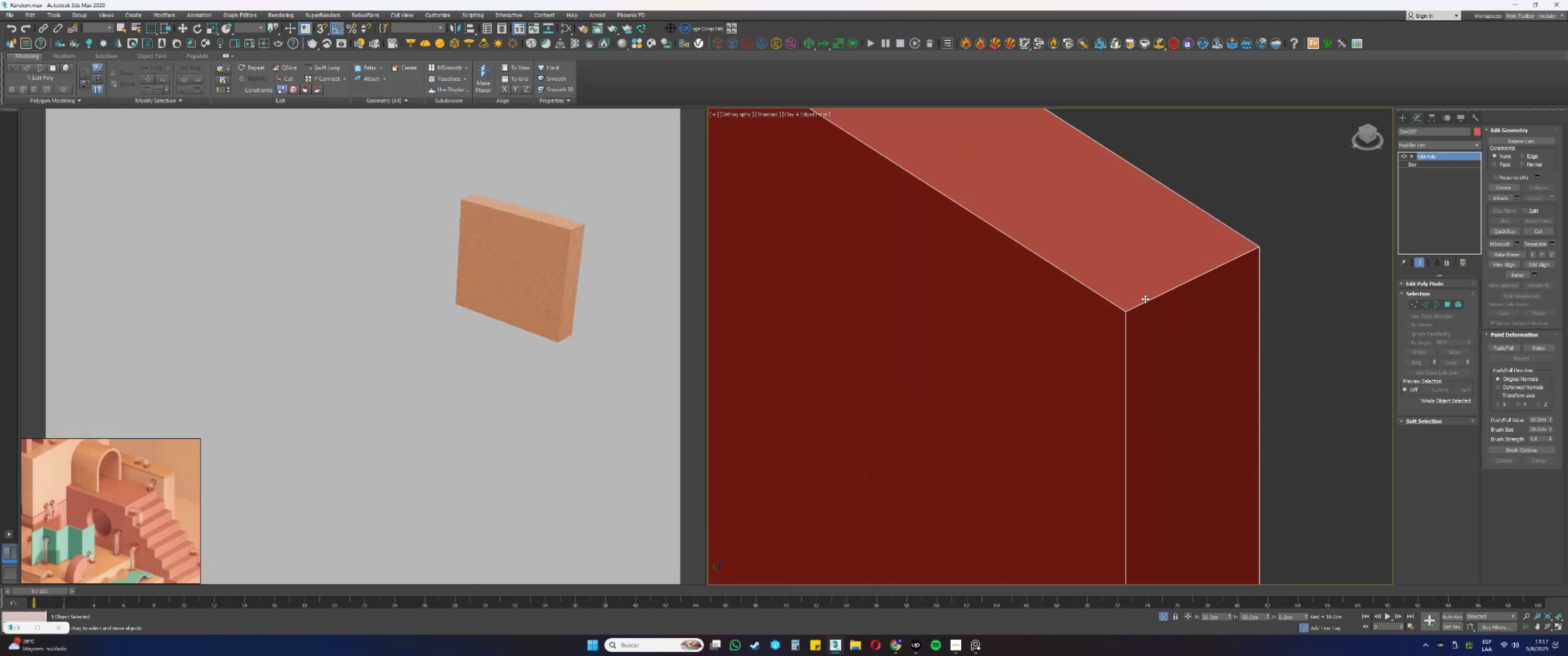 
key(Alt+AltLeft)
 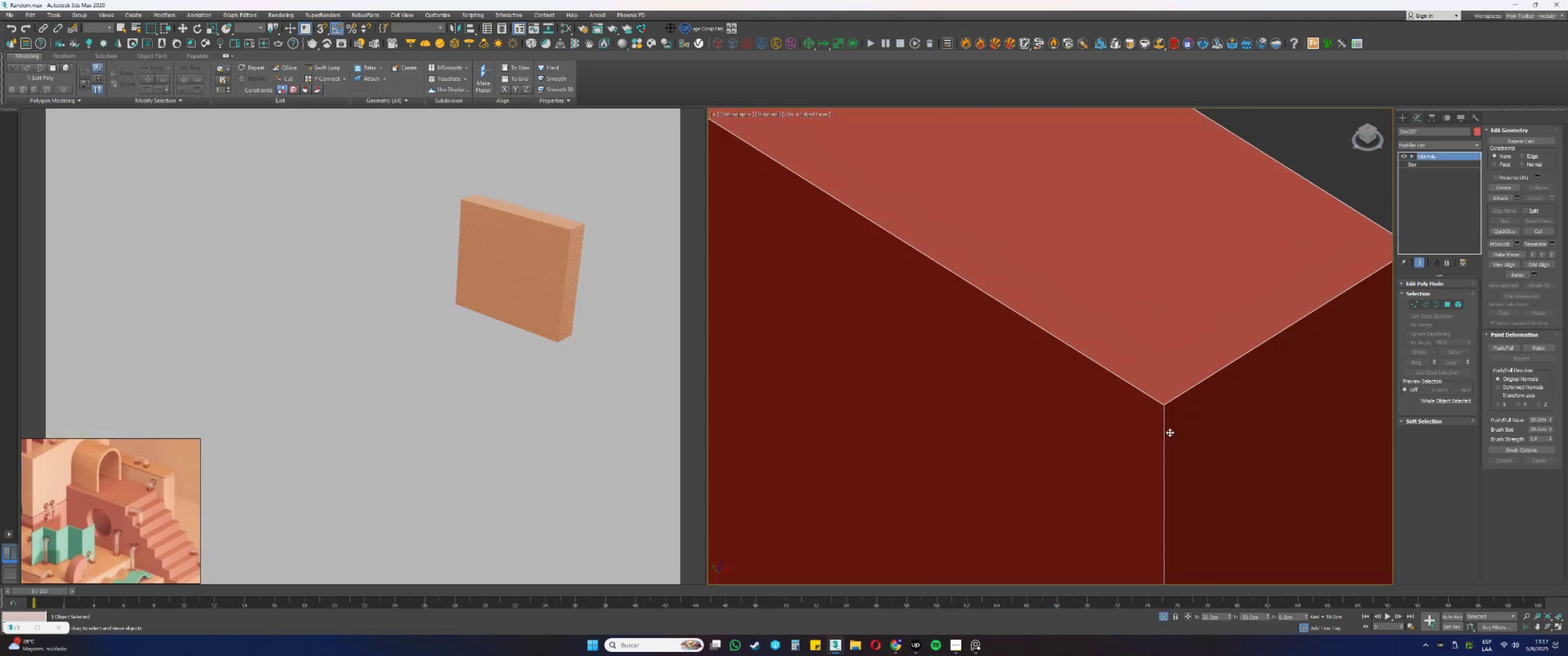 
scroll: coordinate [1188, 398], scroll_direction: up, amount: 3.0
 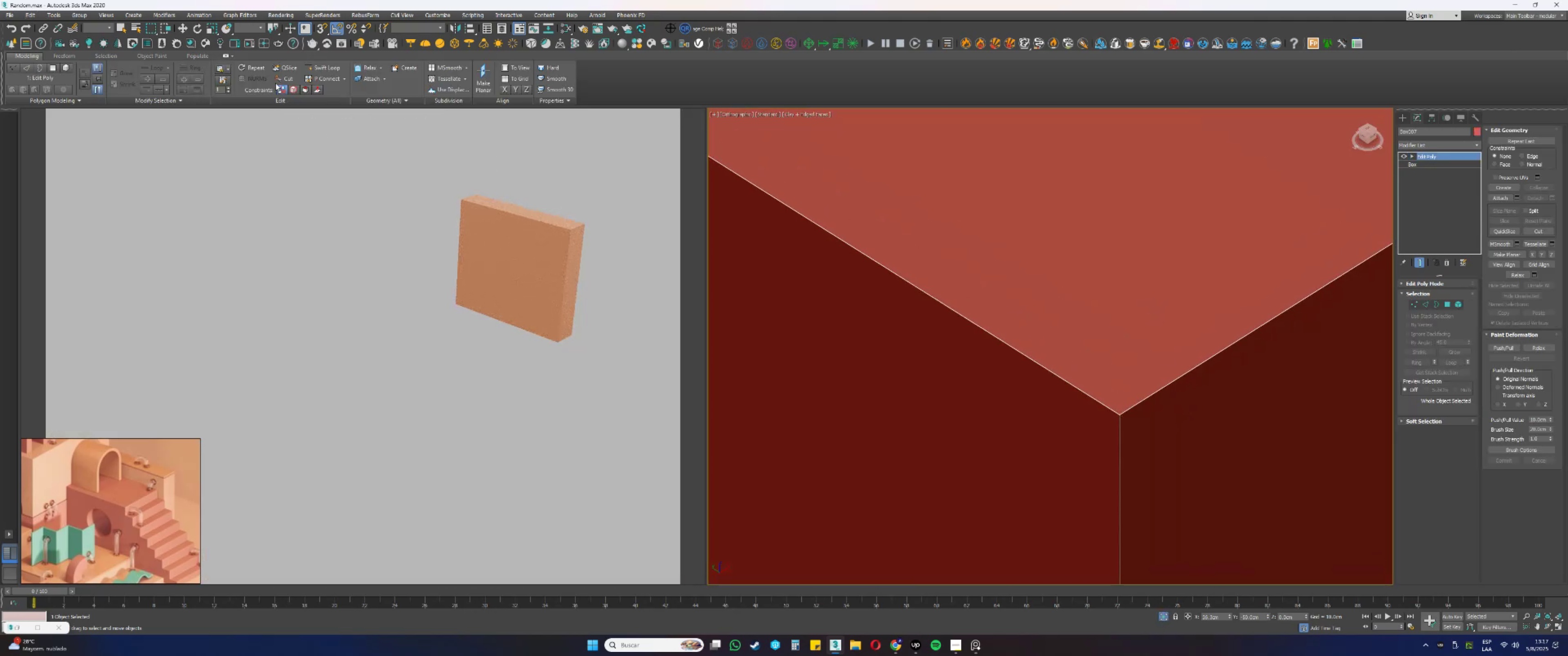 
left_click([315, 67])
 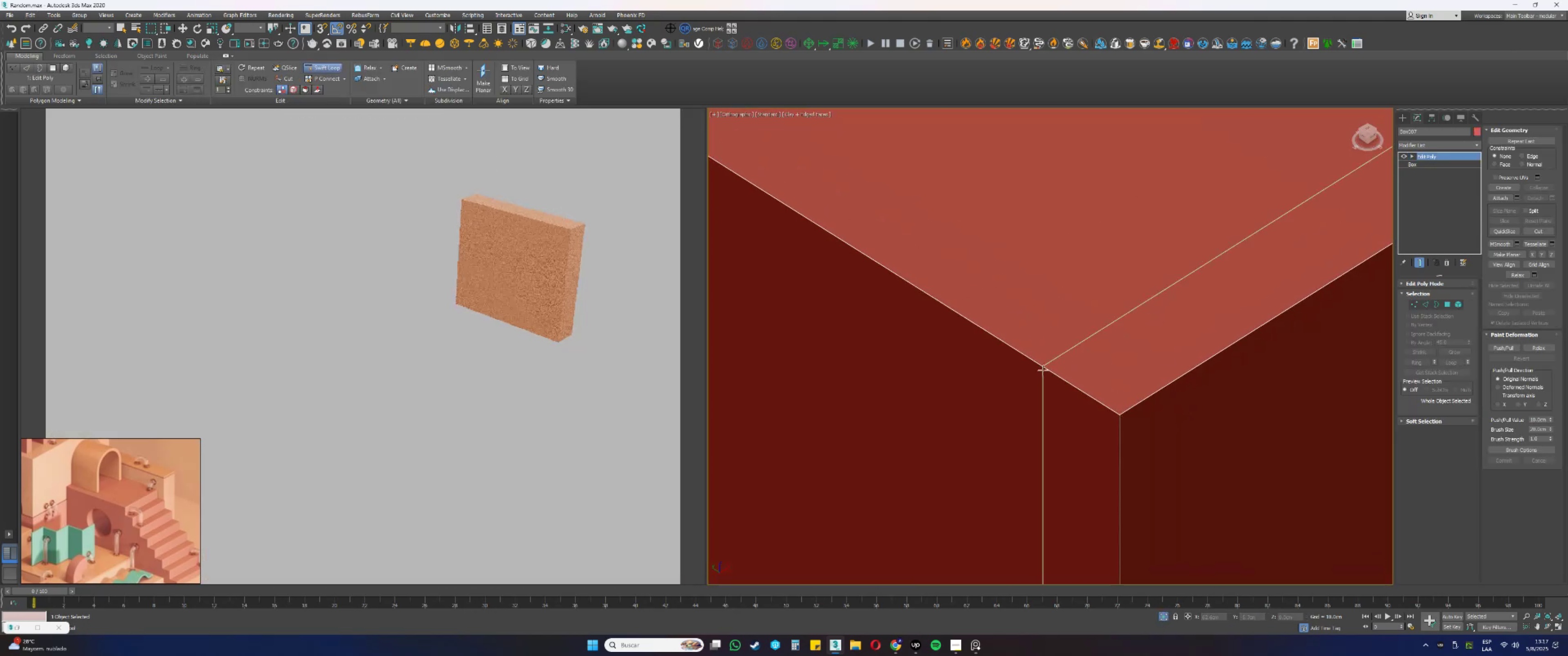 
scroll: coordinate [1092, 395], scroll_direction: up, amount: 1.0
 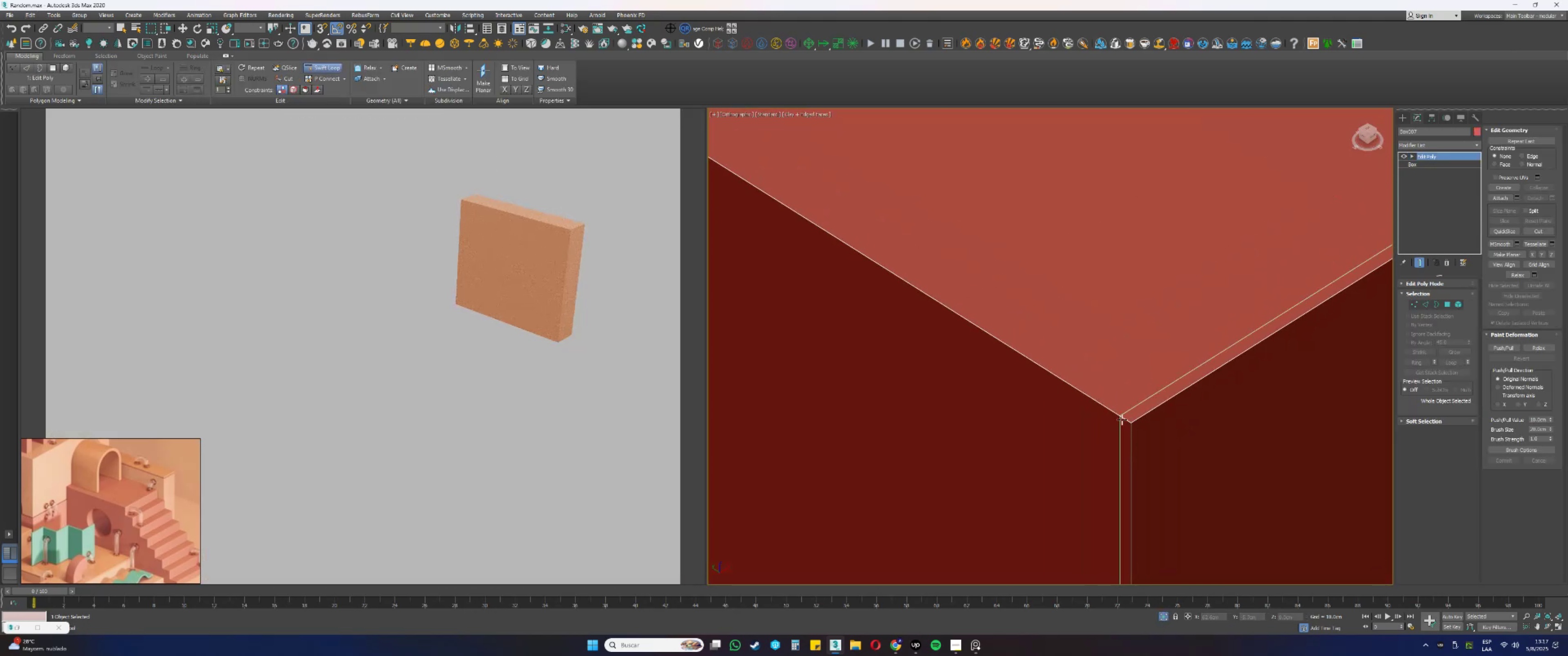 
left_click([1122, 420])
 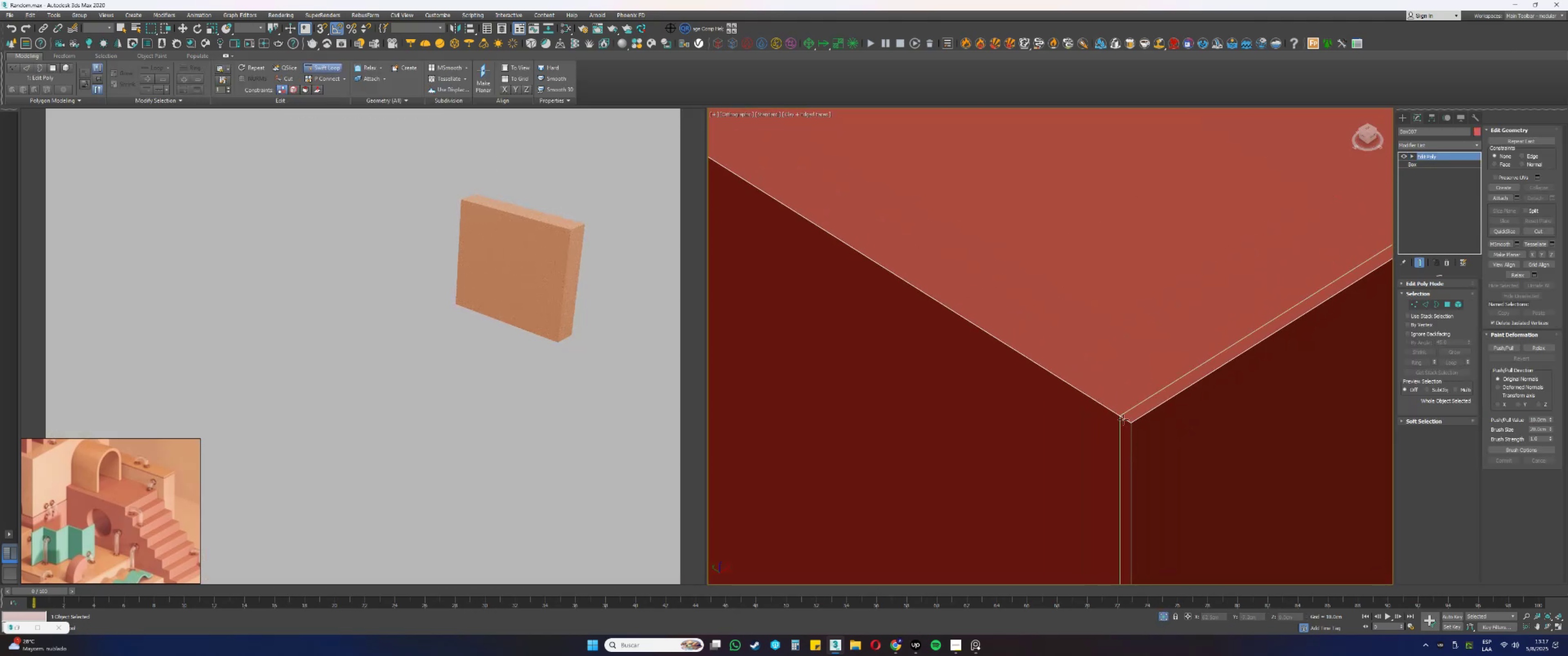 
scroll: coordinate [1132, 421], scroll_direction: up, amount: 3.0
 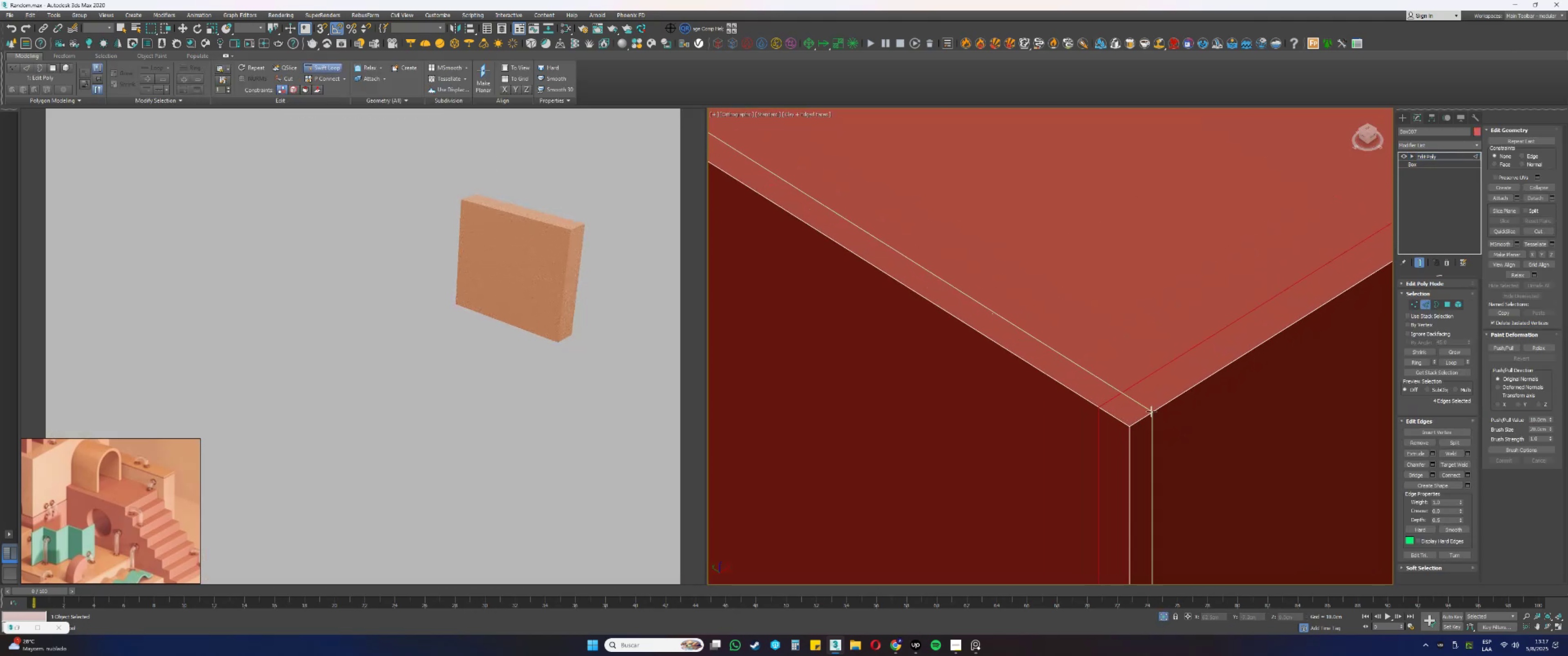 
left_click([1151, 410])
 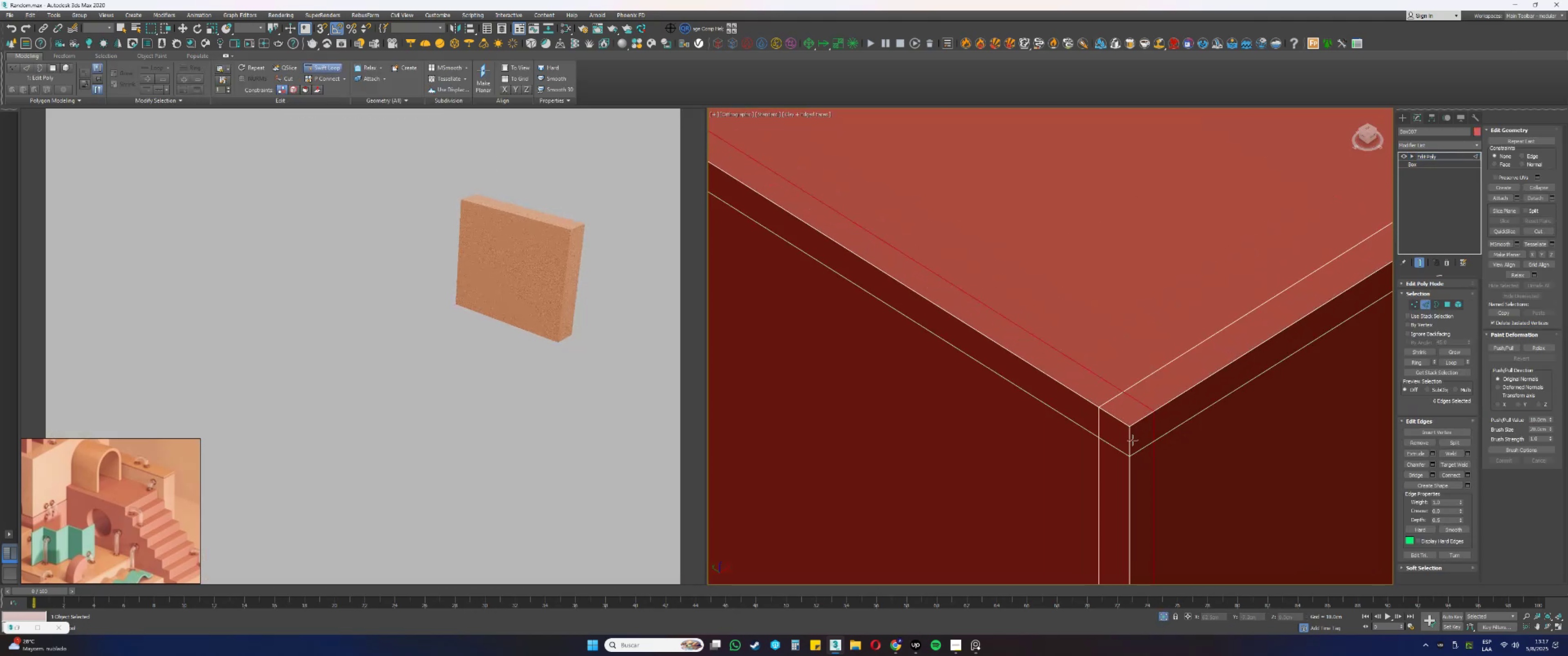 
left_click([1132, 443])
 